 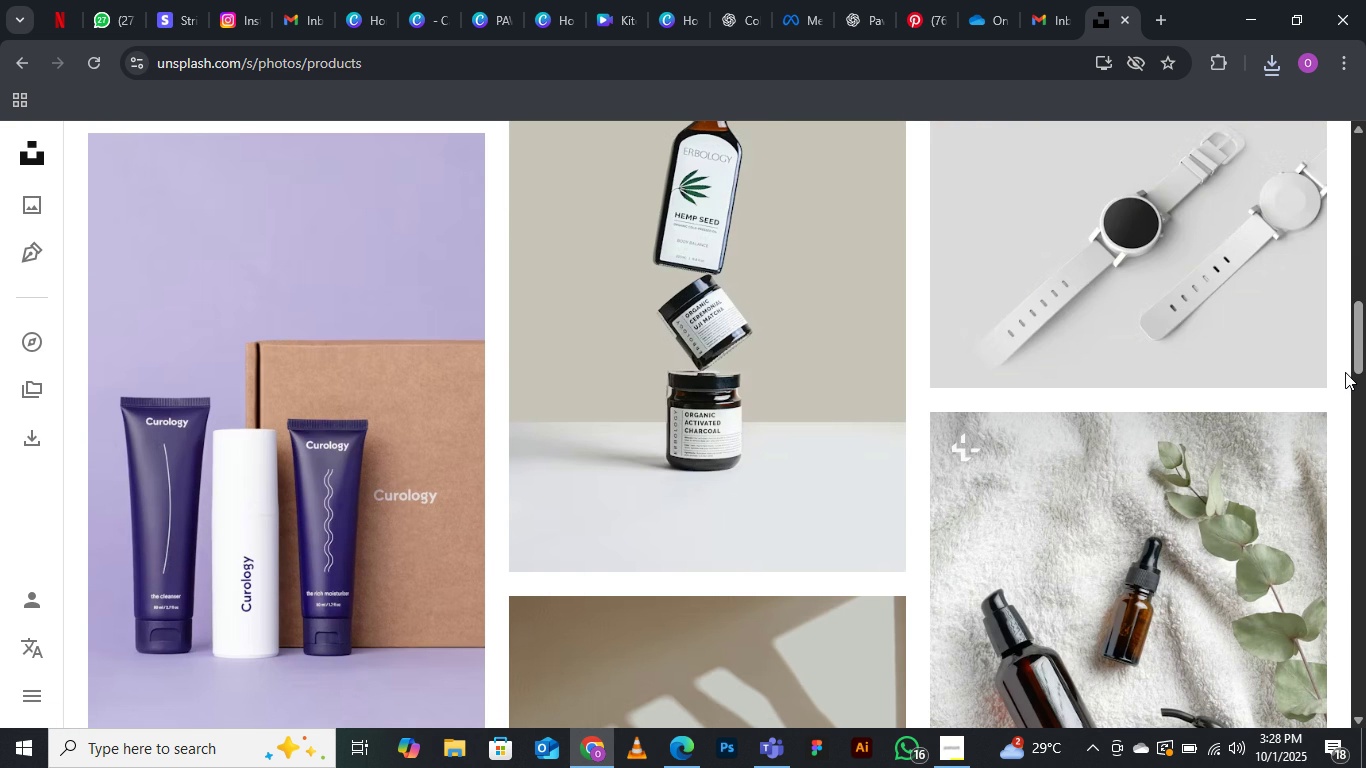 
mouse_move([1173, 195])
 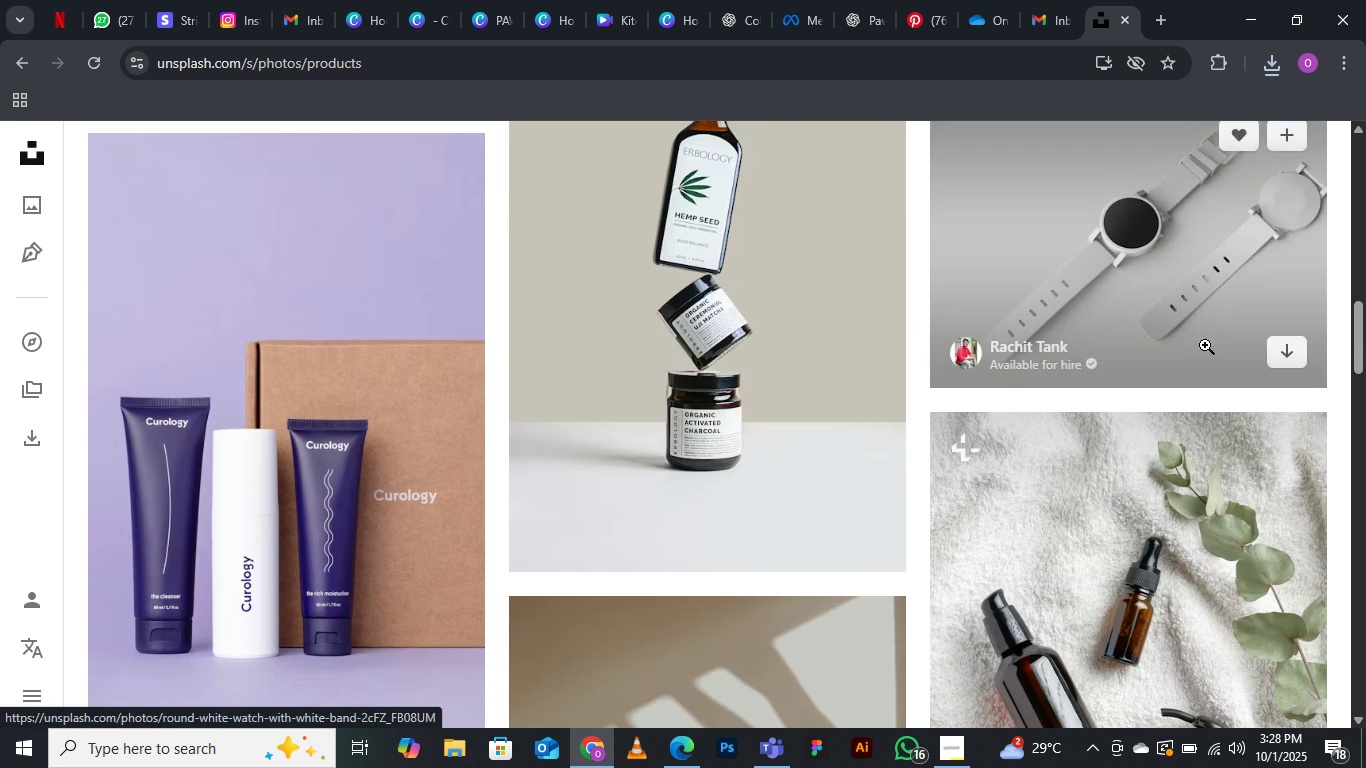 
scroll: coordinate [1093, 321], scroll_direction: down, amount: 7.0
 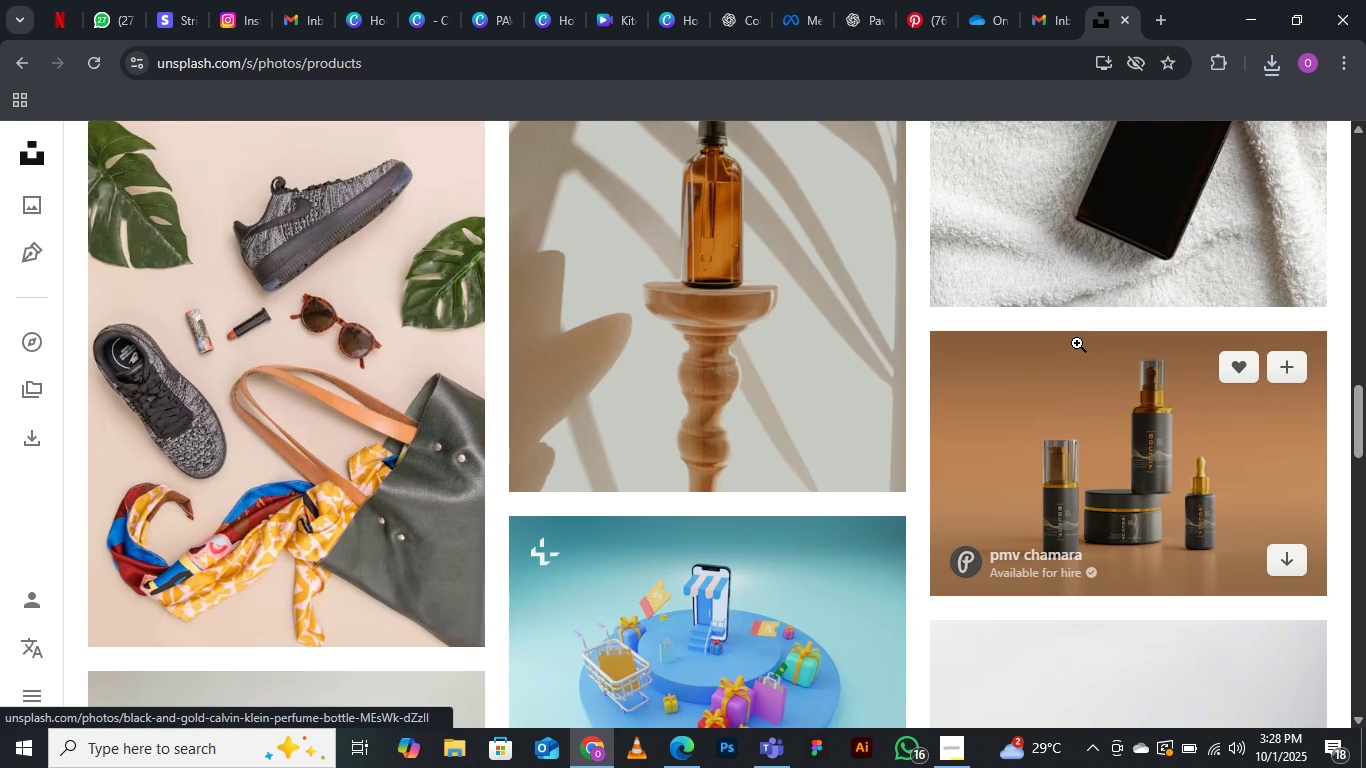 
scroll: coordinate [1087, 393], scroll_direction: down, amount: 10.0
 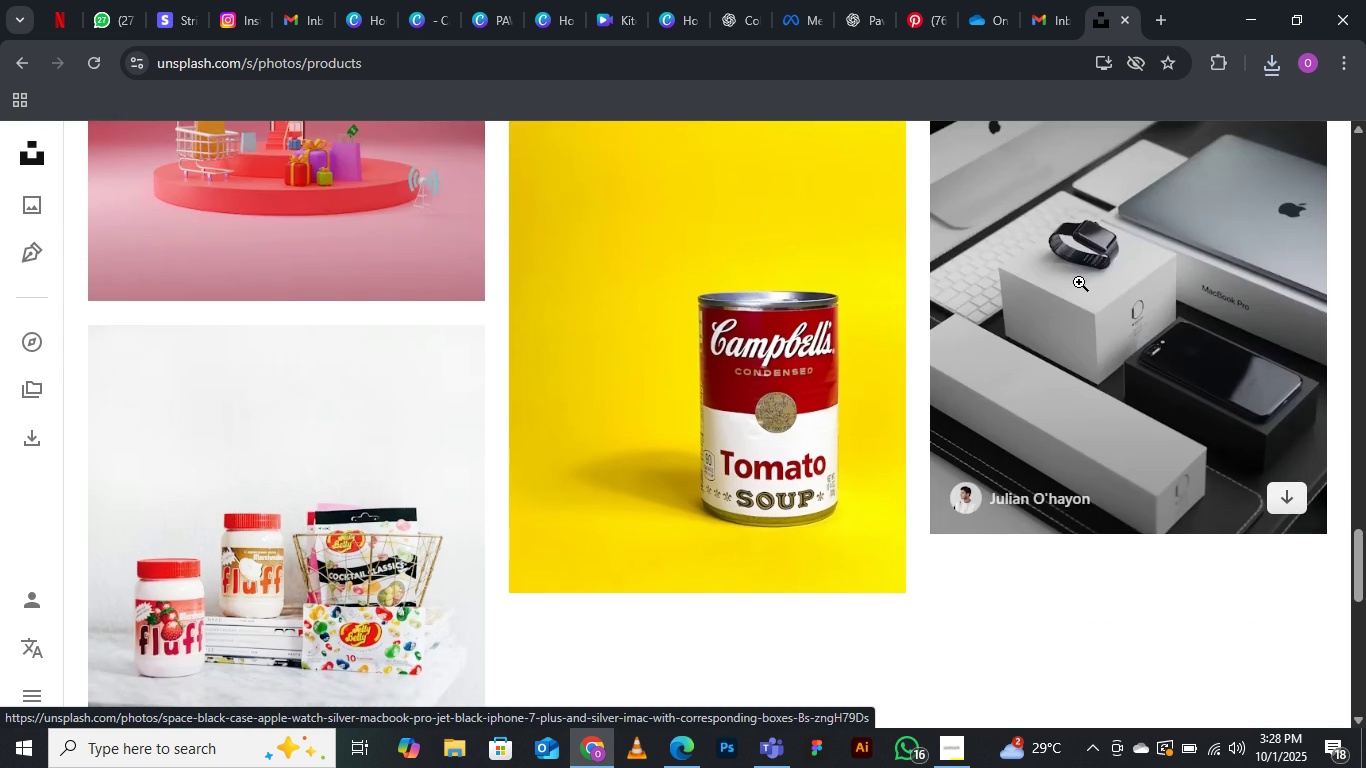 
scroll: coordinate [1079, 282], scroll_direction: down, amount: 3.0
 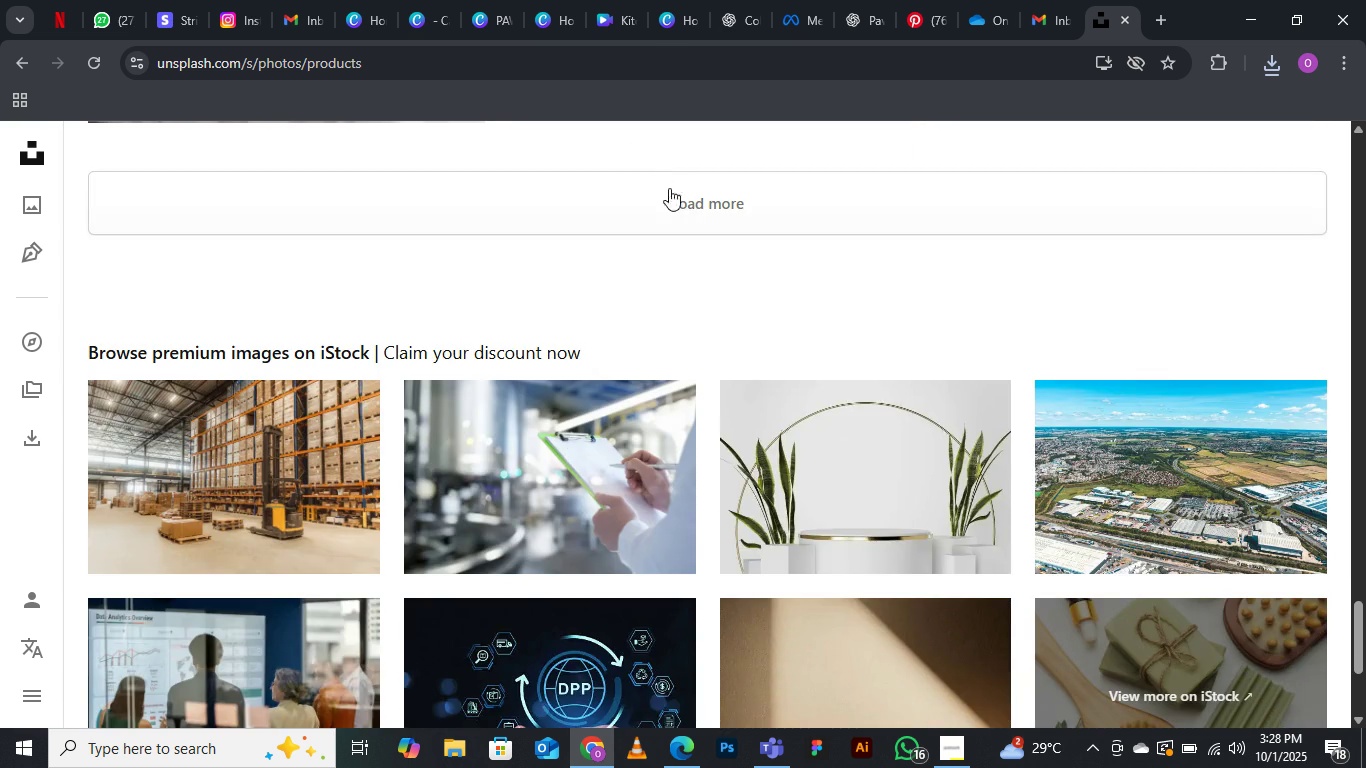 
left_click([691, 211])
 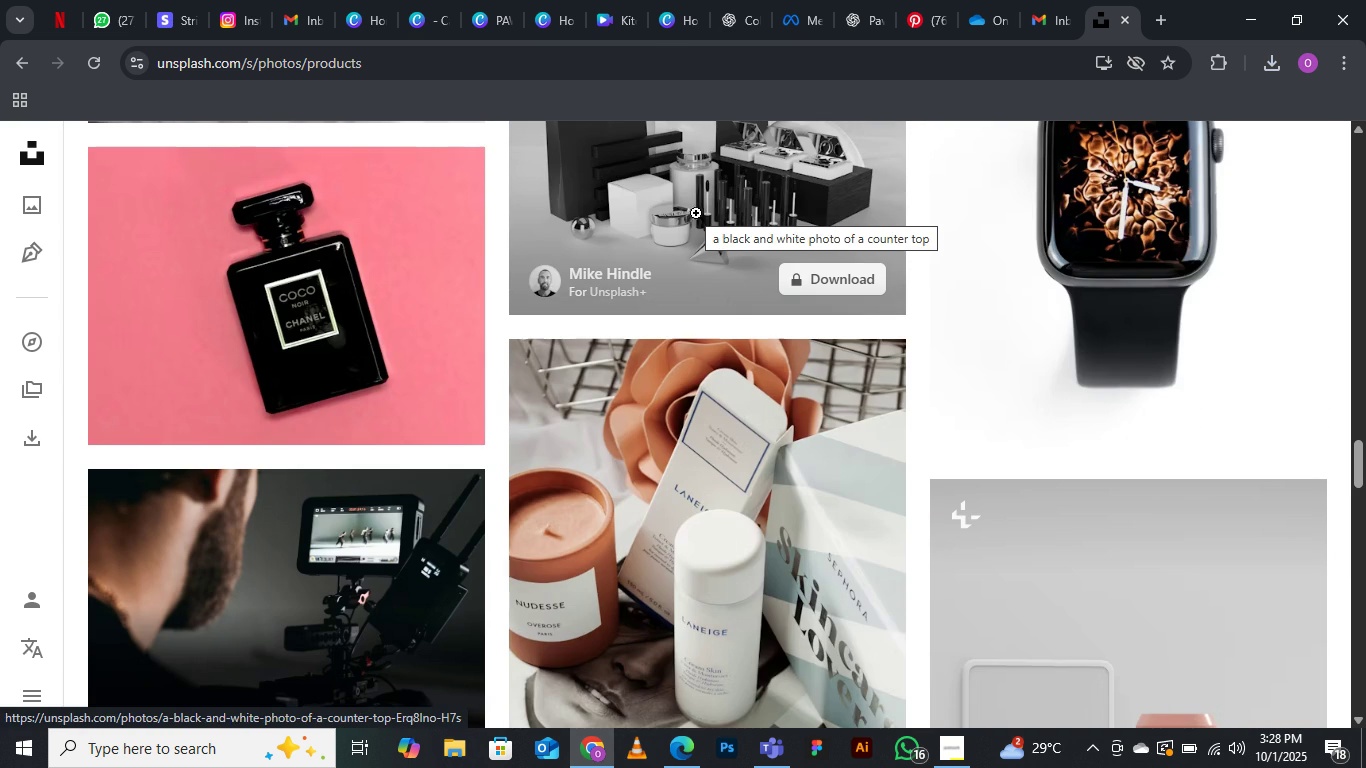 
scroll: coordinate [688, 316], scroll_direction: down, amount: 20.0
 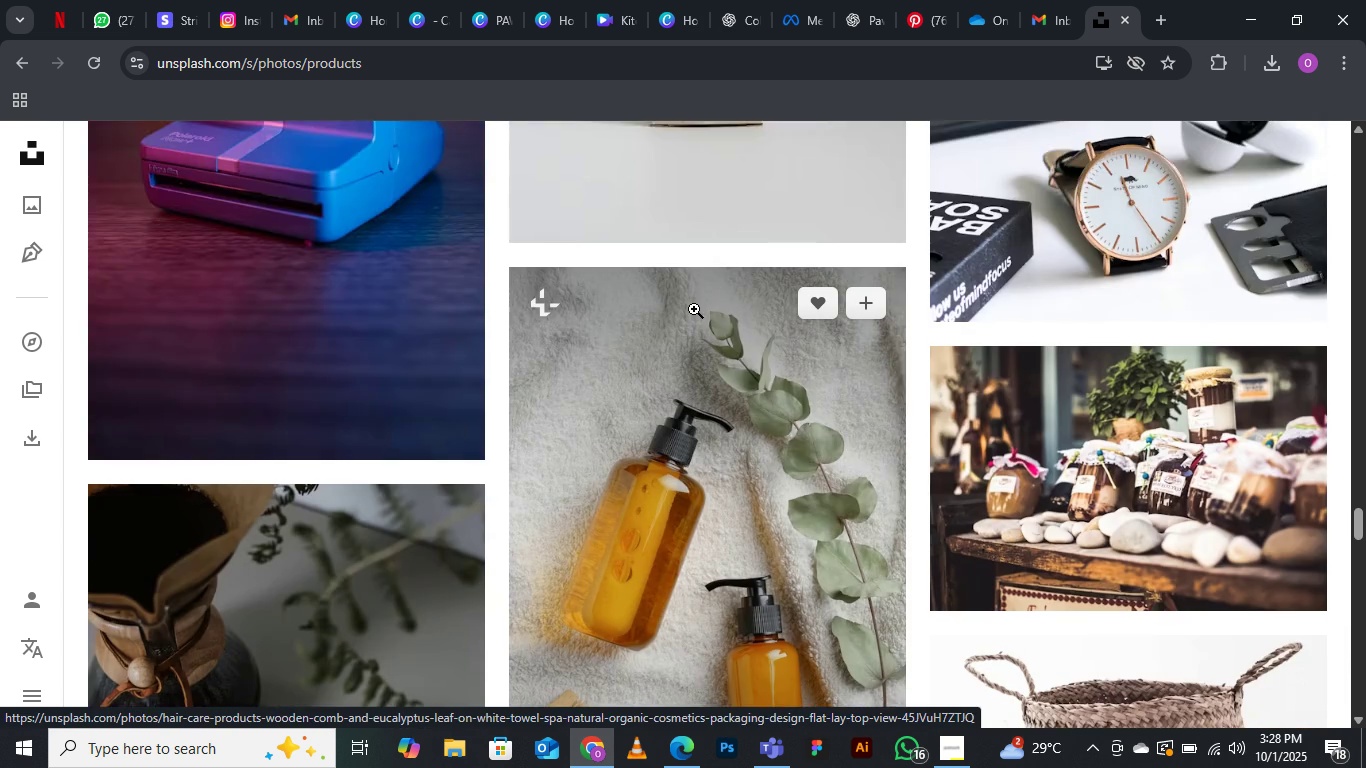 
scroll: coordinate [694, 309], scroll_direction: down, amount: 3.0
 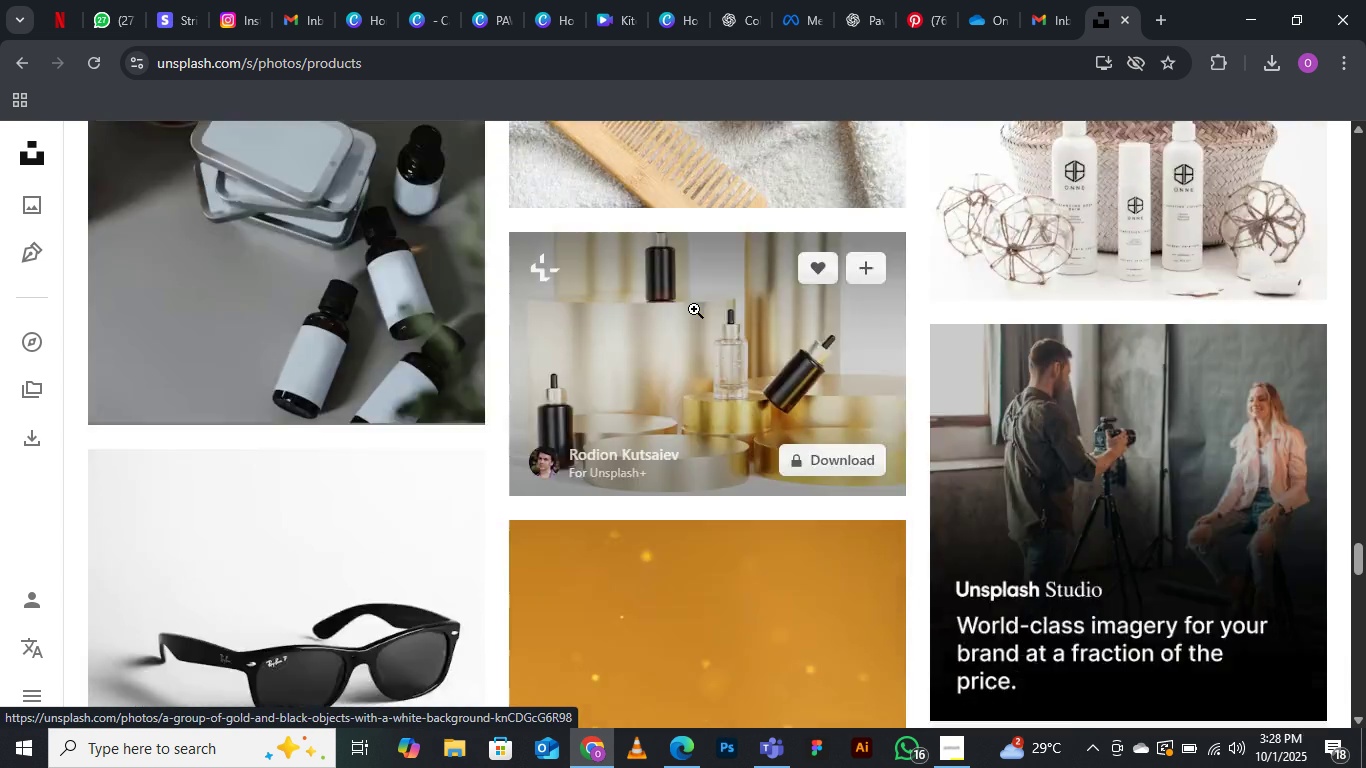 
scroll: coordinate [694, 309], scroll_direction: none, amount: 0.0
 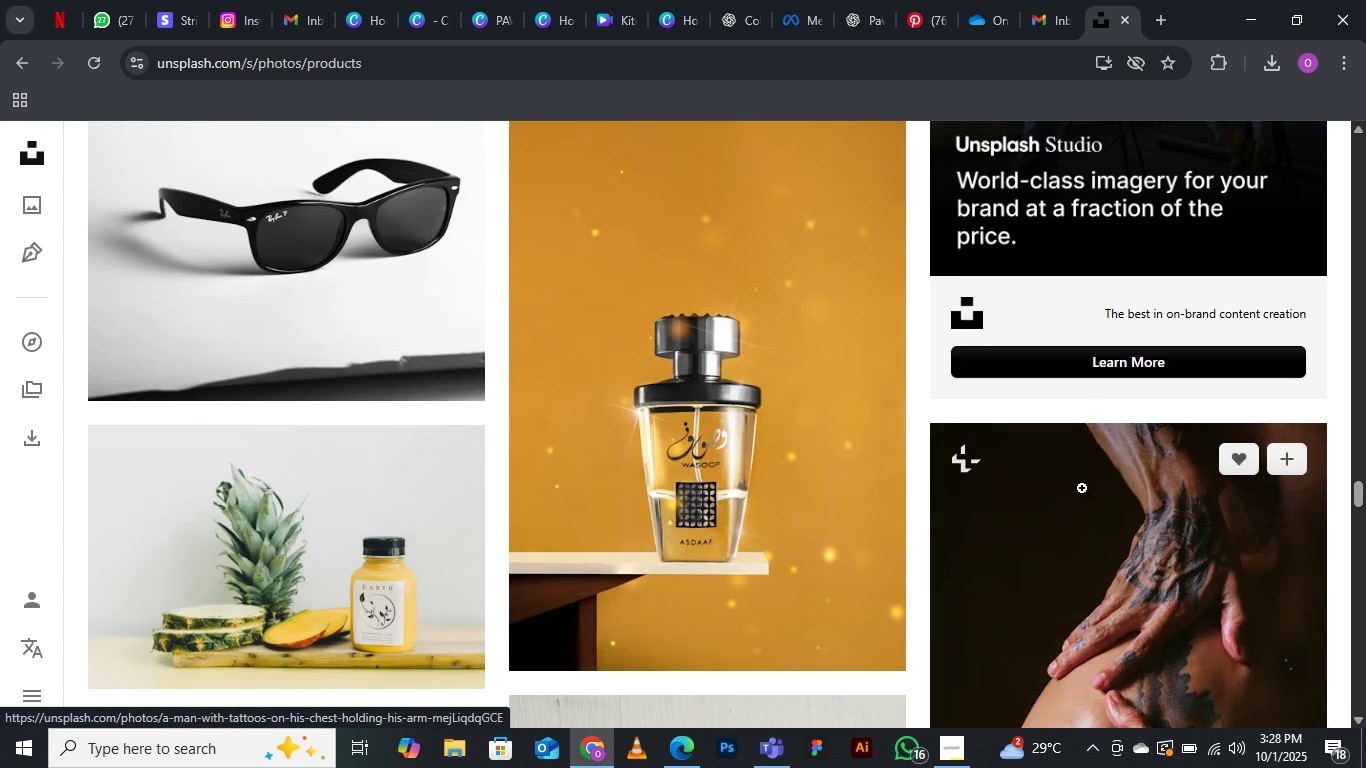 
scroll: coordinate [1082, 488], scroll_direction: down, amount: 7.0
 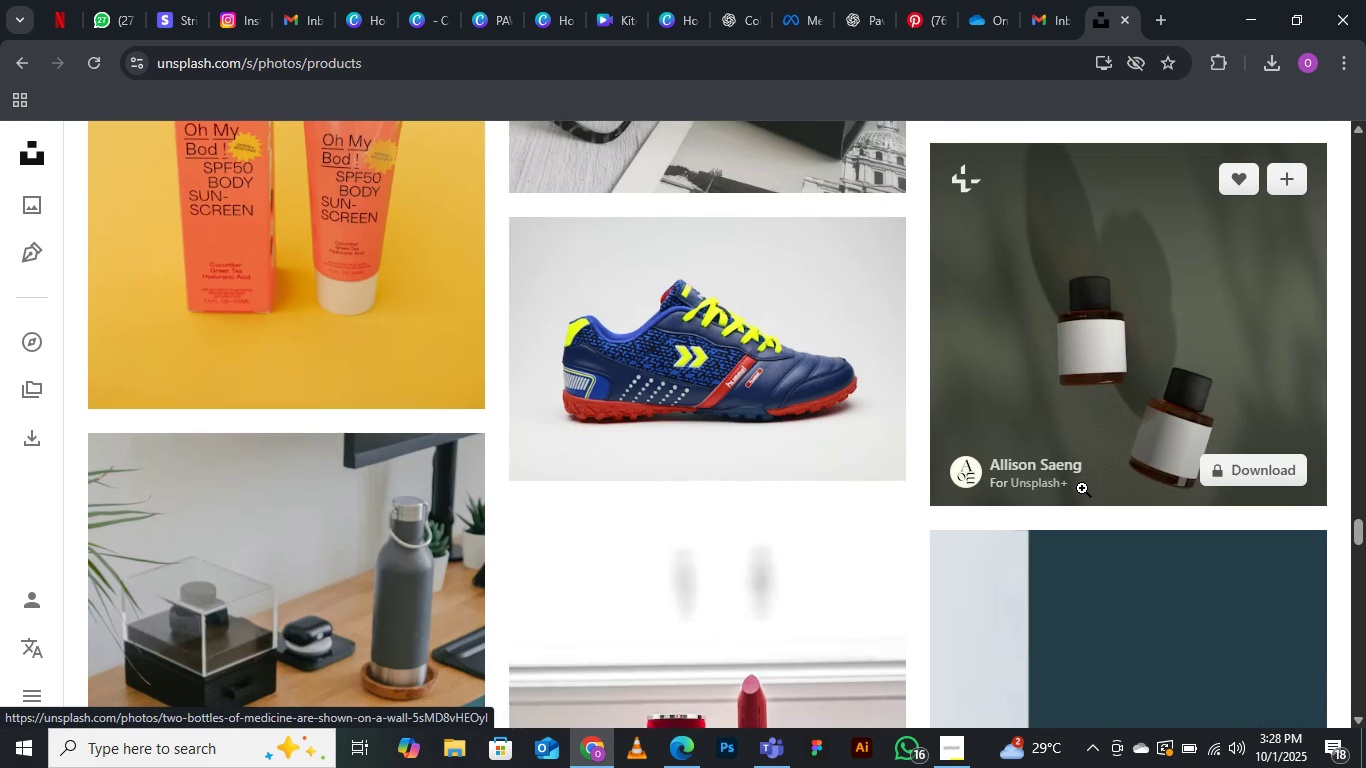 
scroll: coordinate [1083, 487], scroll_direction: none, amount: 0.0
 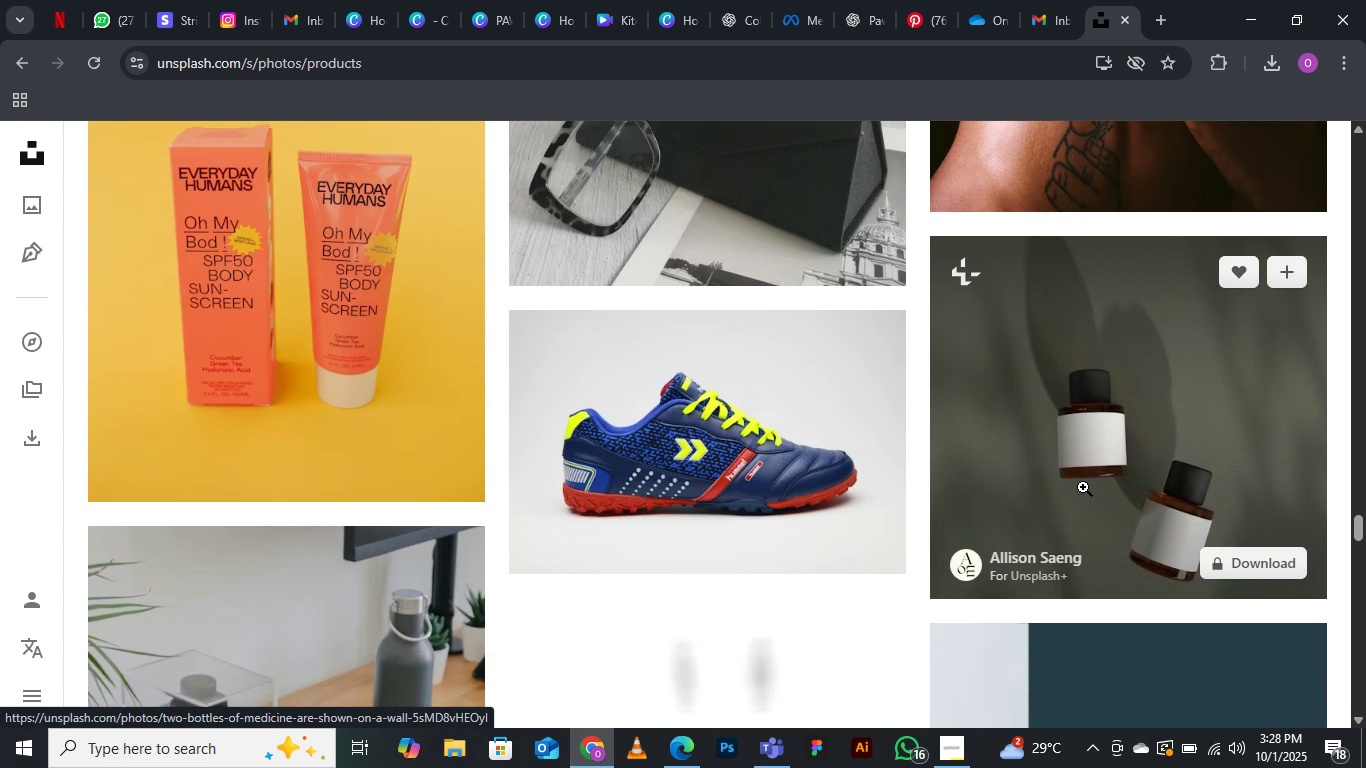 
scroll: coordinate [1097, 441], scroll_direction: down, amount: 9.0
 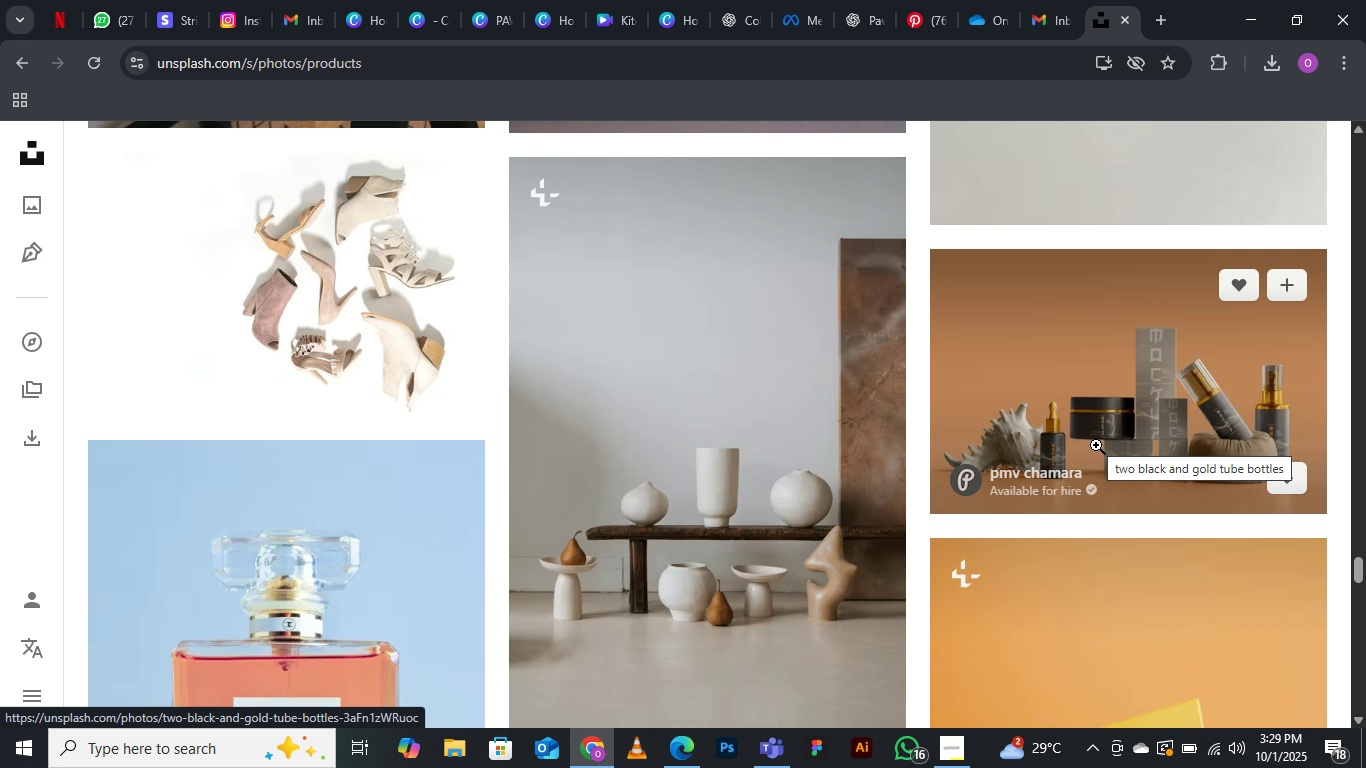 
wait(8.94)
 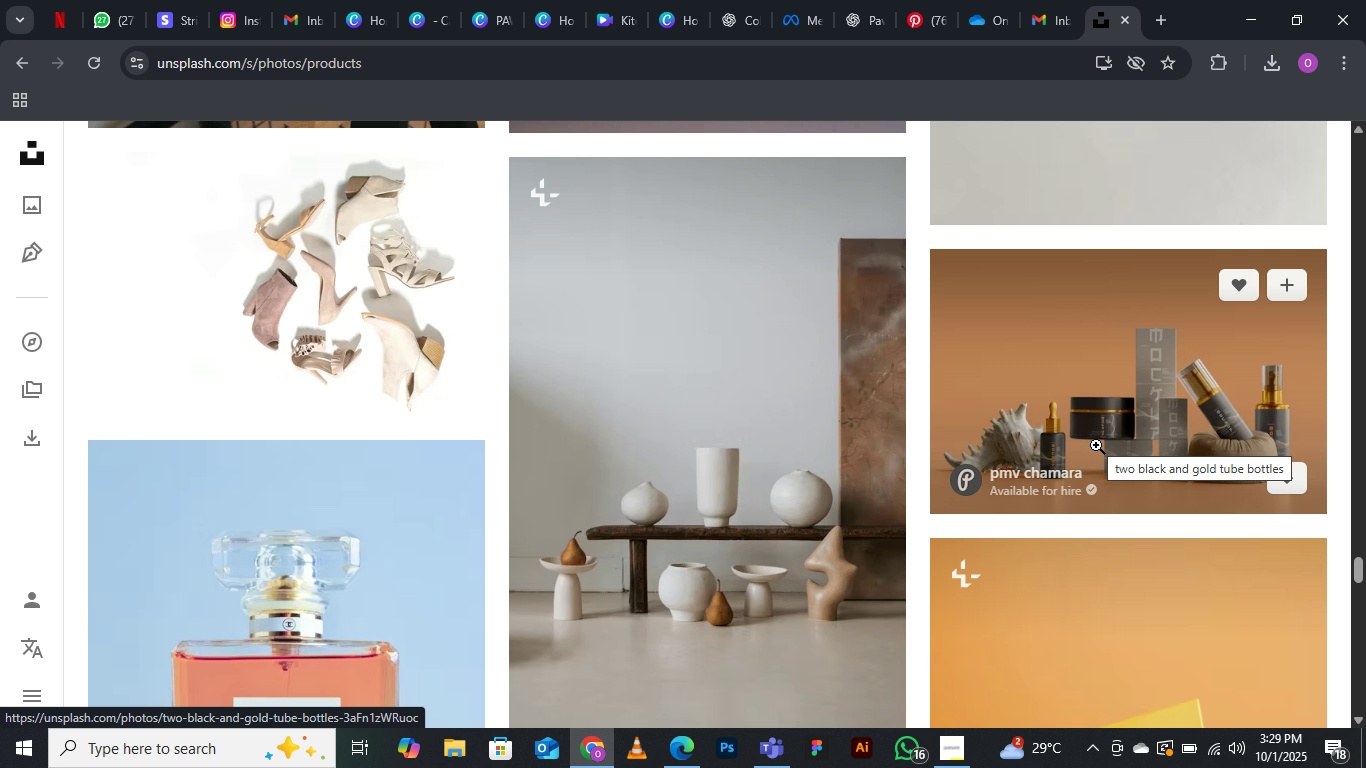 
scroll: coordinate [1049, 451], scroll_direction: down, amount: 3.0
 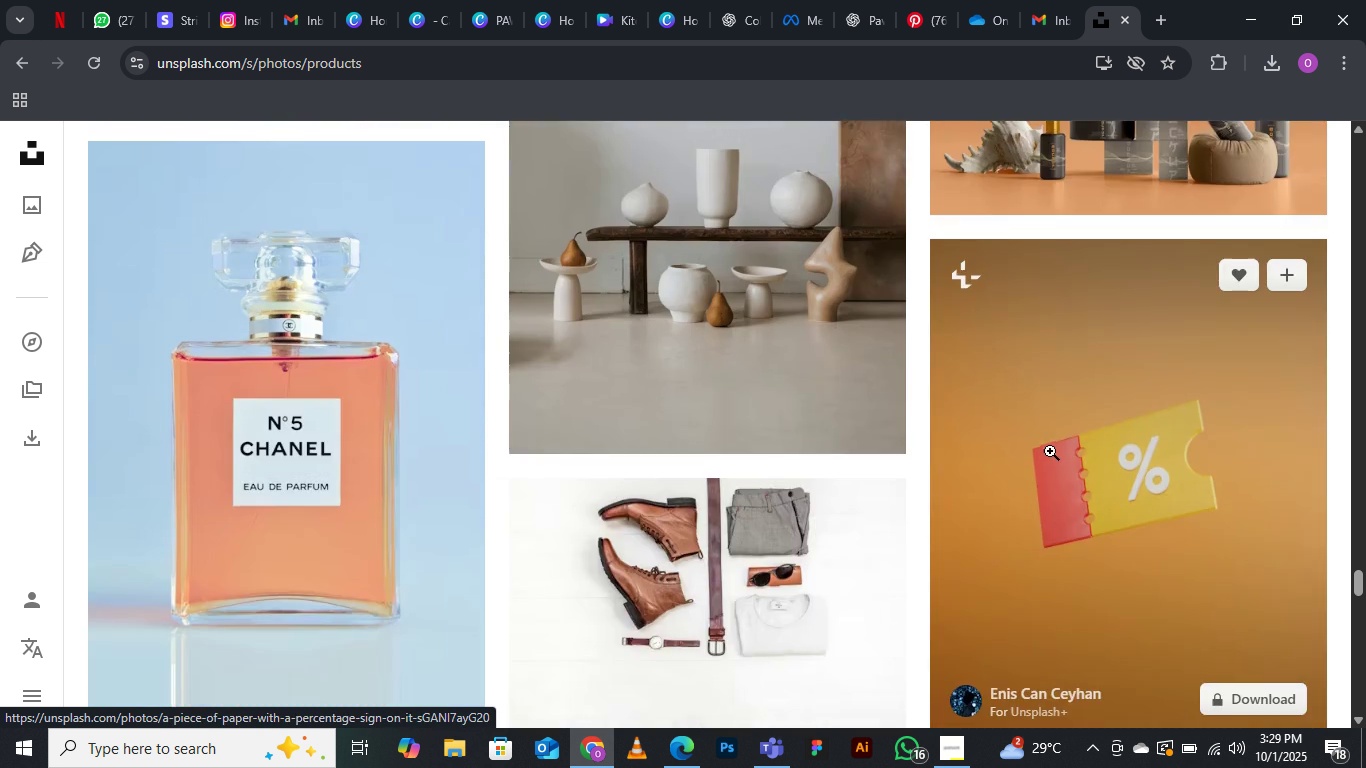 
scroll: coordinate [1050, 451], scroll_direction: up, amount: 2.0
 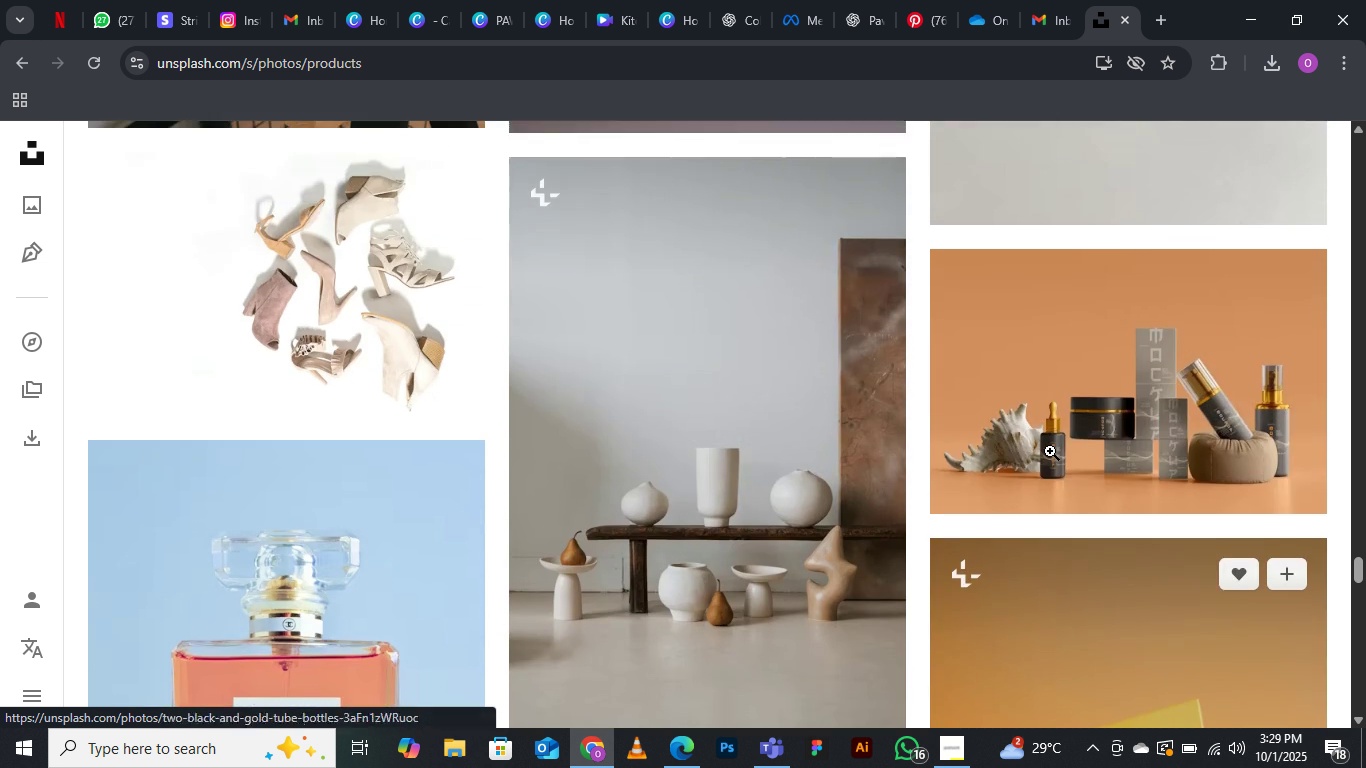 
scroll: coordinate [1050, 451], scroll_direction: none, amount: 0.0
 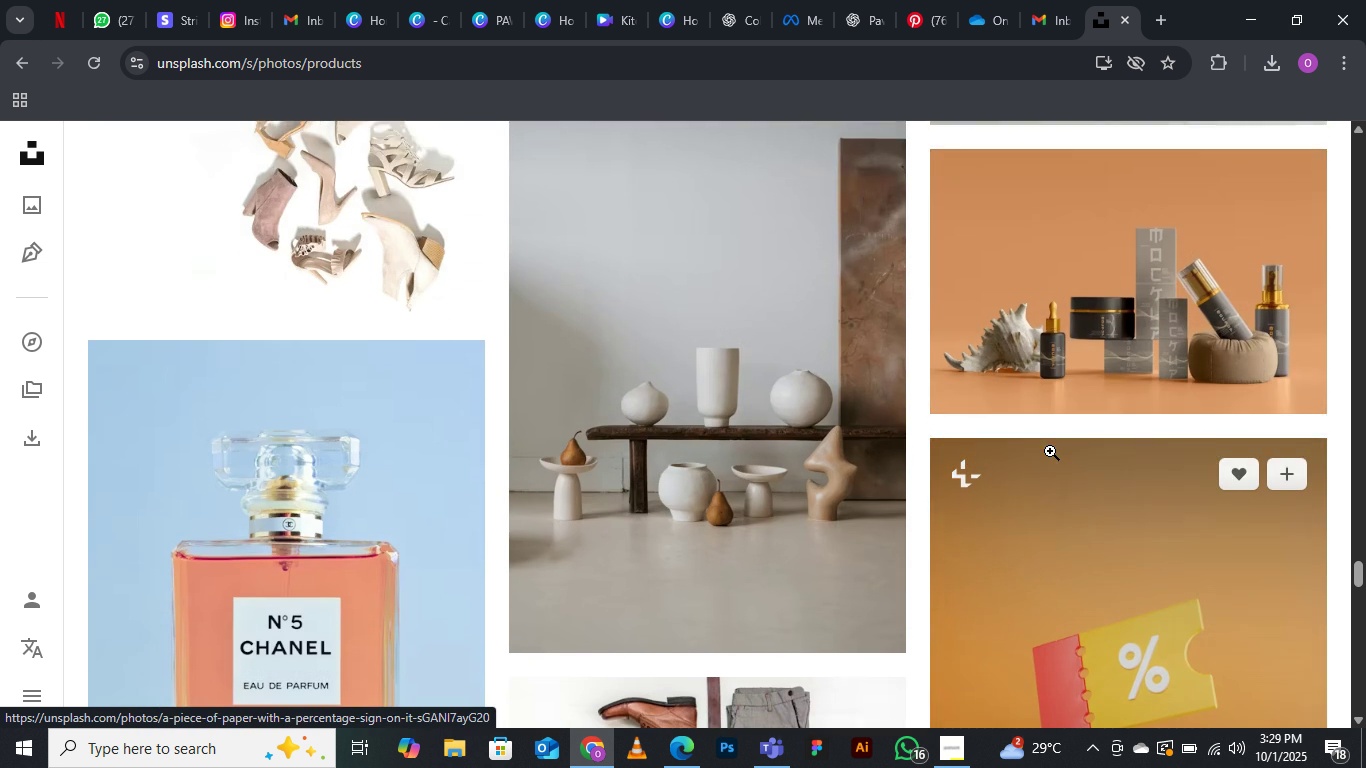 
scroll: coordinate [1050, 451], scroll_direction: down, amount: 1.0
 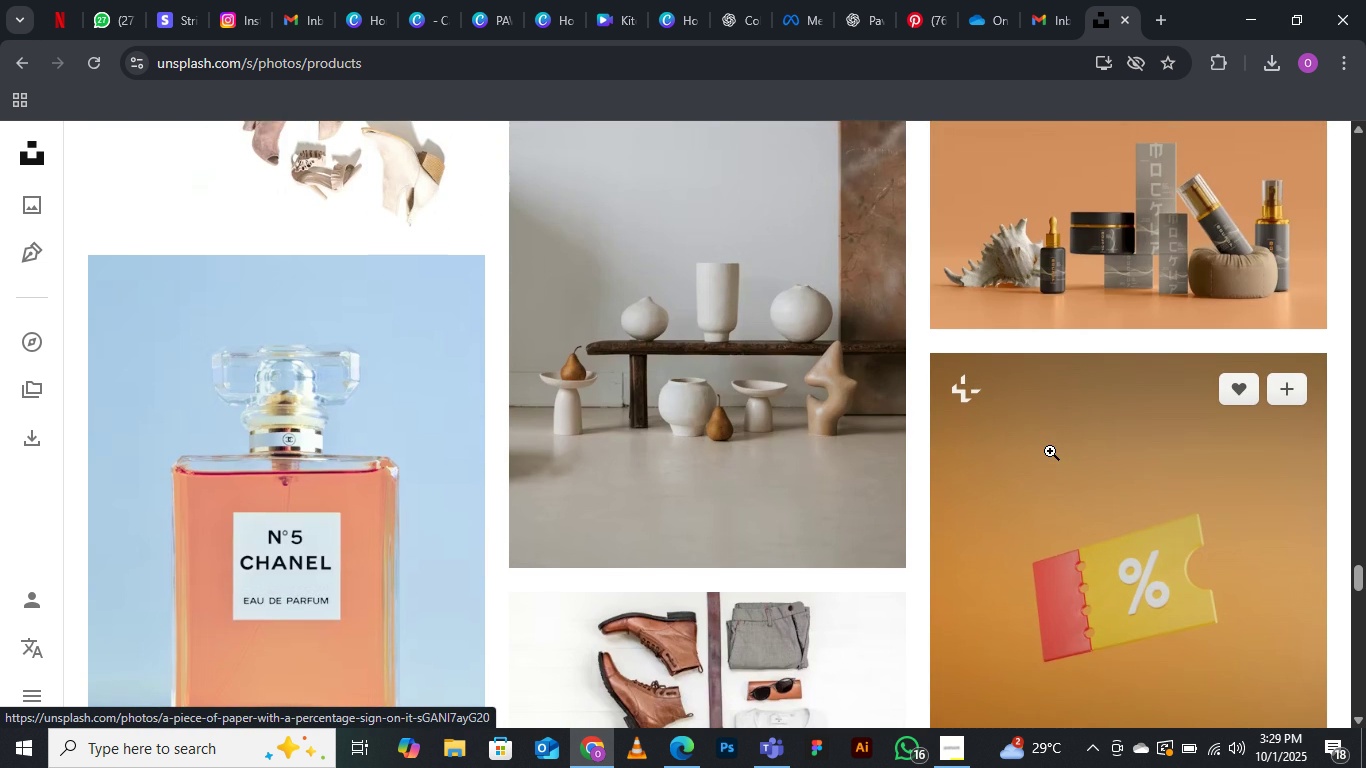 
scroll: coordinate [1050, 451], scroll_direction: none, amount: 0.0
 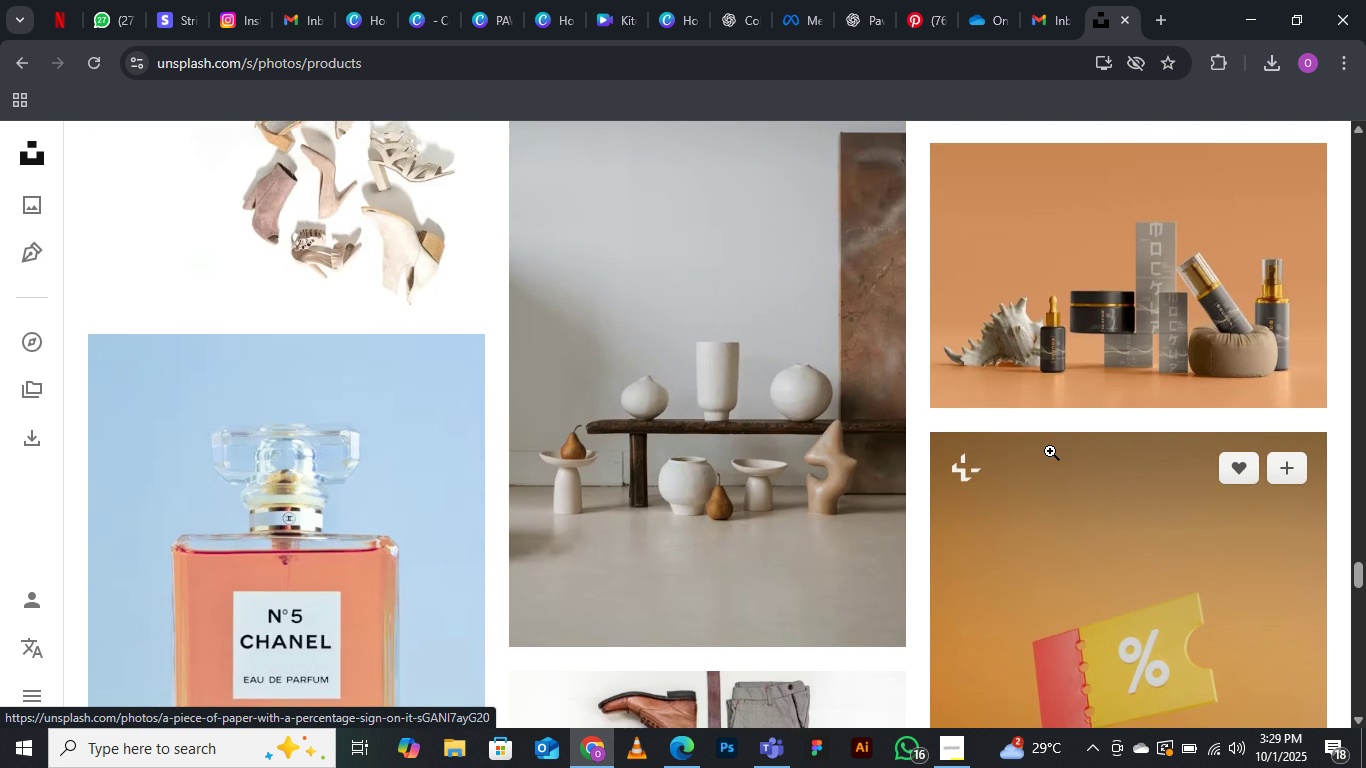 
scroll: coordinate [1047, 468], scroll_direction: down, amount: 21.0
 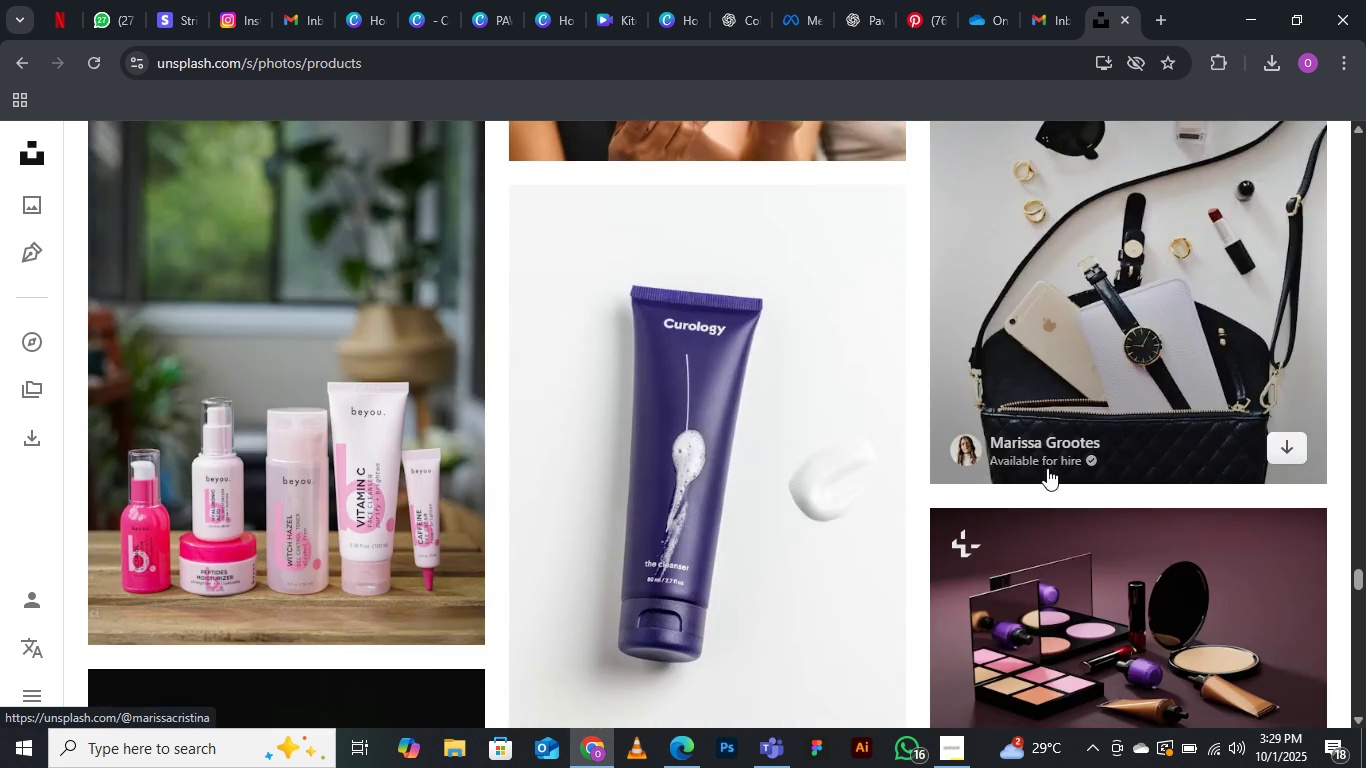 
scroll: coordinate [1051, 487], scroll_direction: down, amount: 18.0
 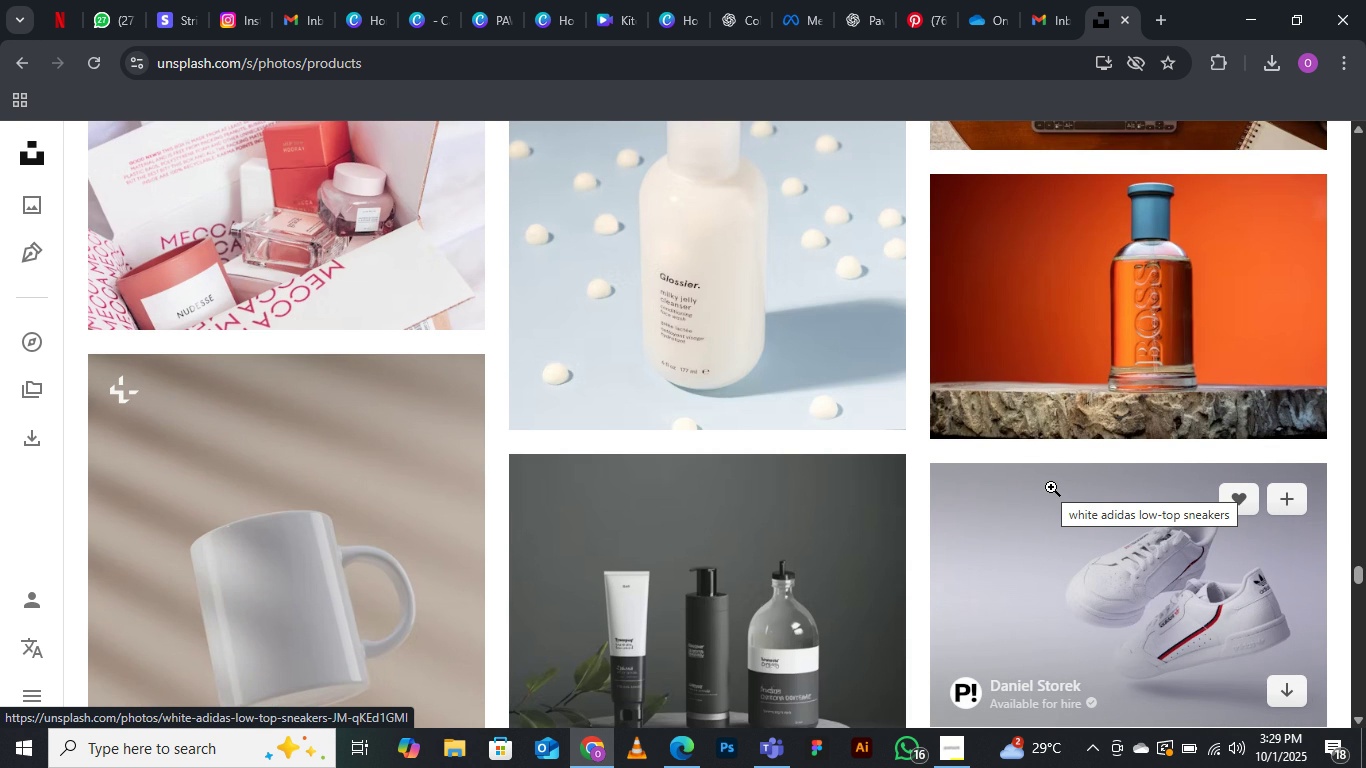 
wait(5.64)
 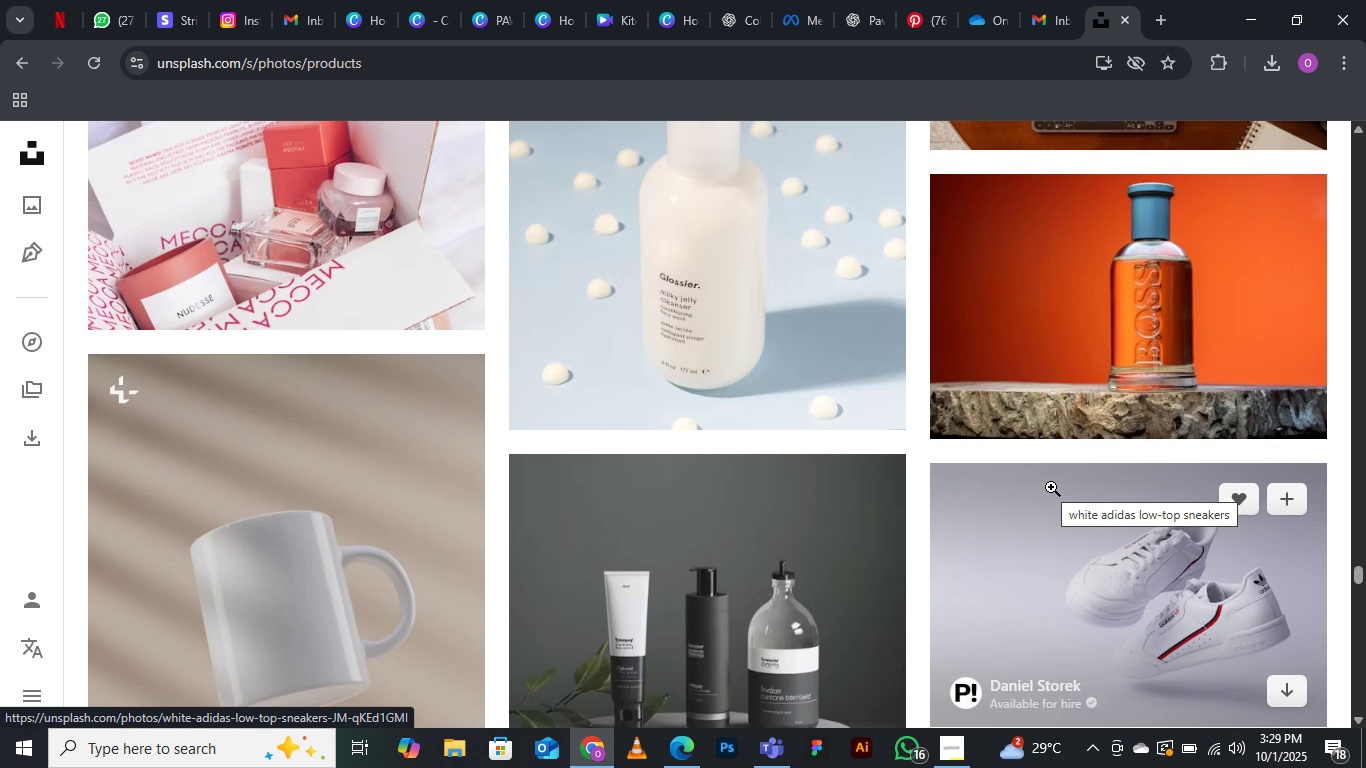 
scroll: coordinate [1052, 487], scroll_direction: down, amount: 3.0
 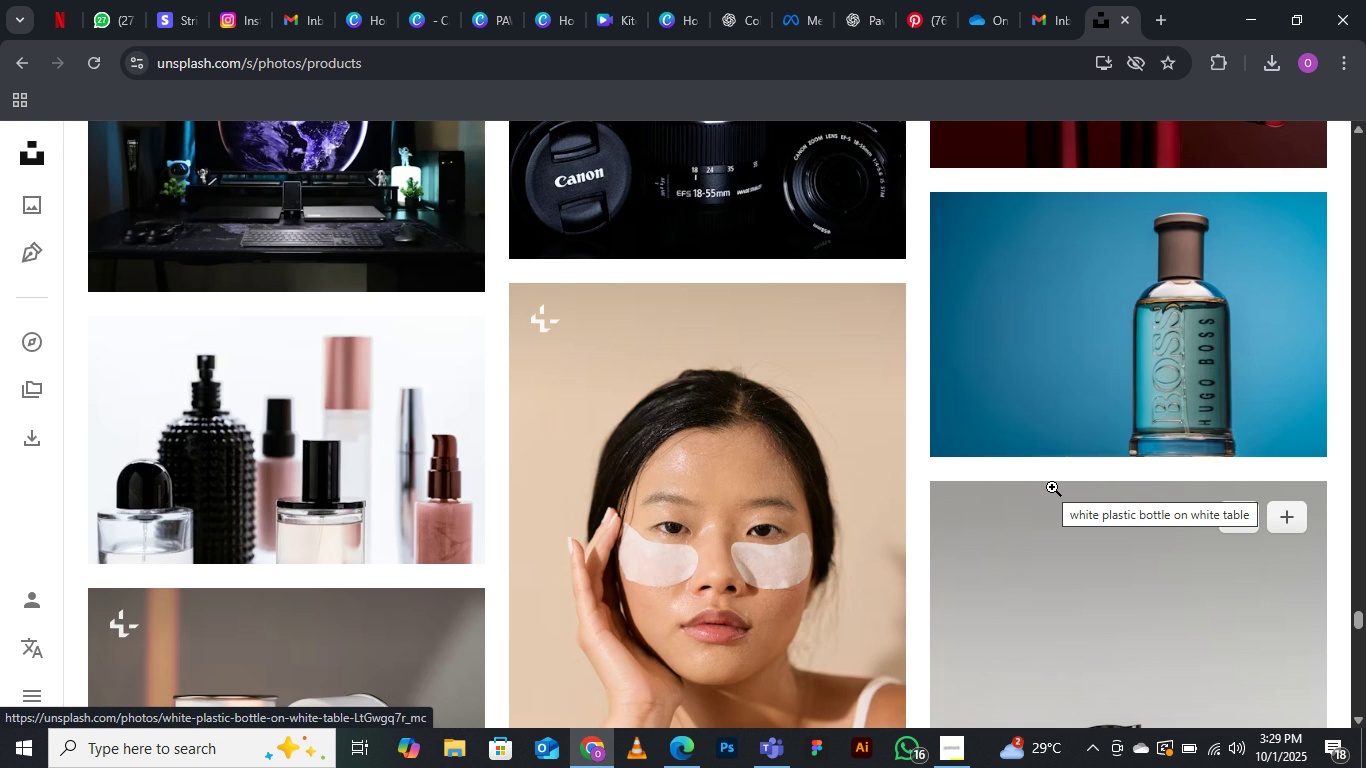 
wait(7.18)
 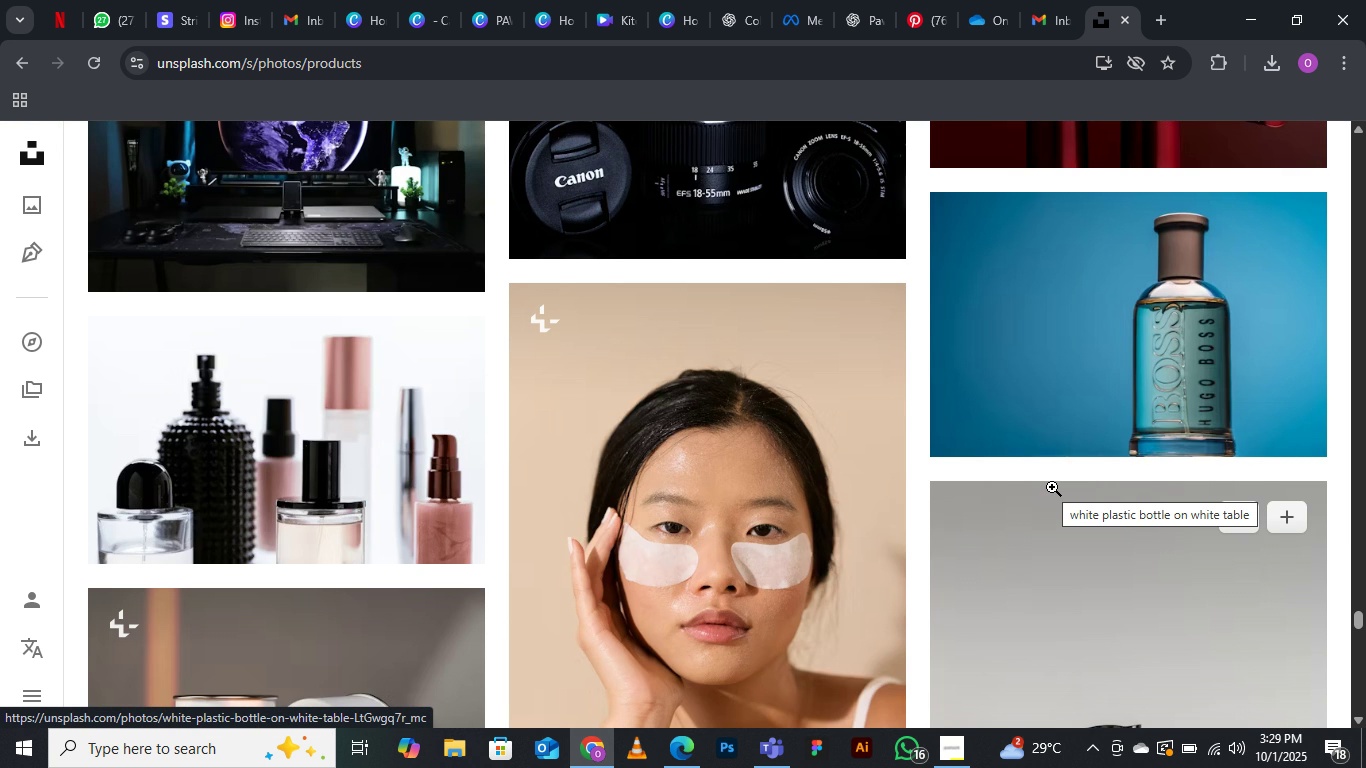 
scroll: coordinate [1052, 487], scroll_direction: down, amount: 5.0
 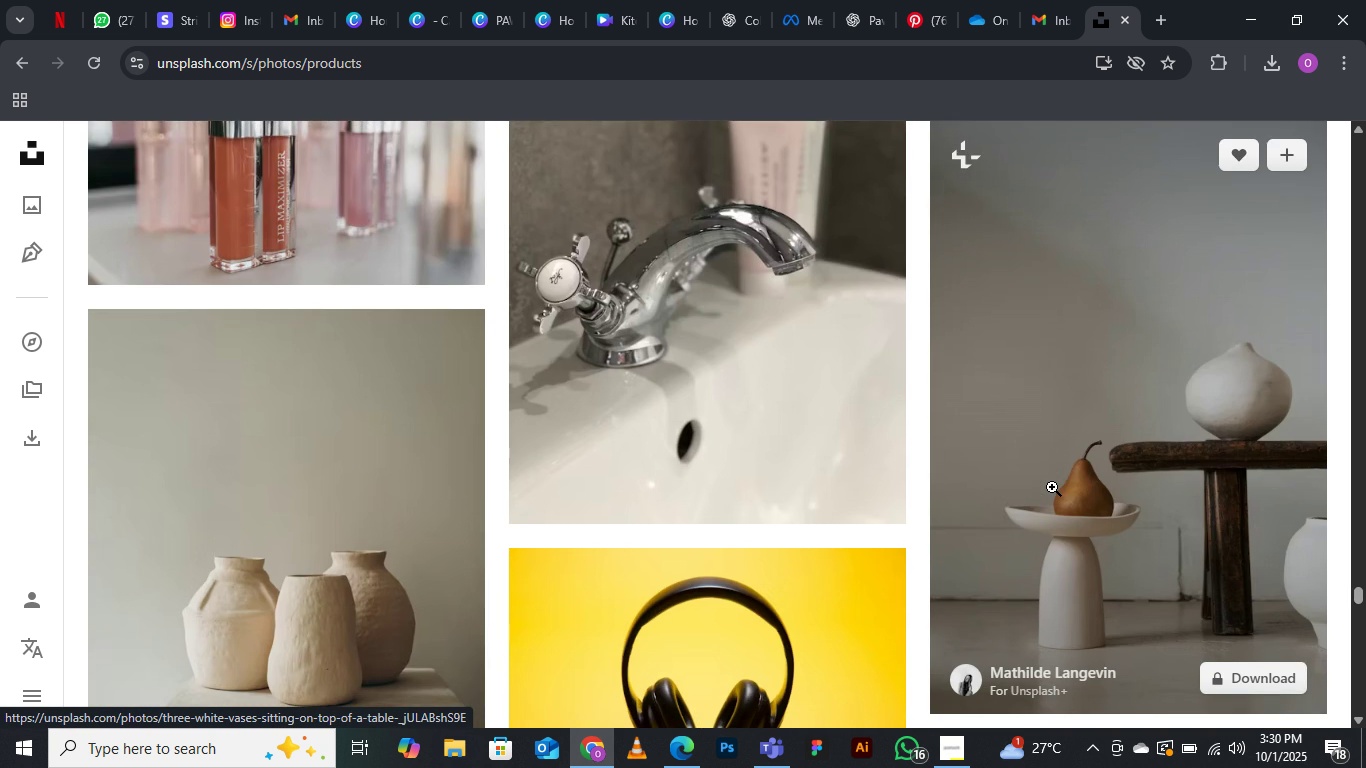 
scroll: coordinate [1048, 502], scroll_direction: down, amount: 5.0
 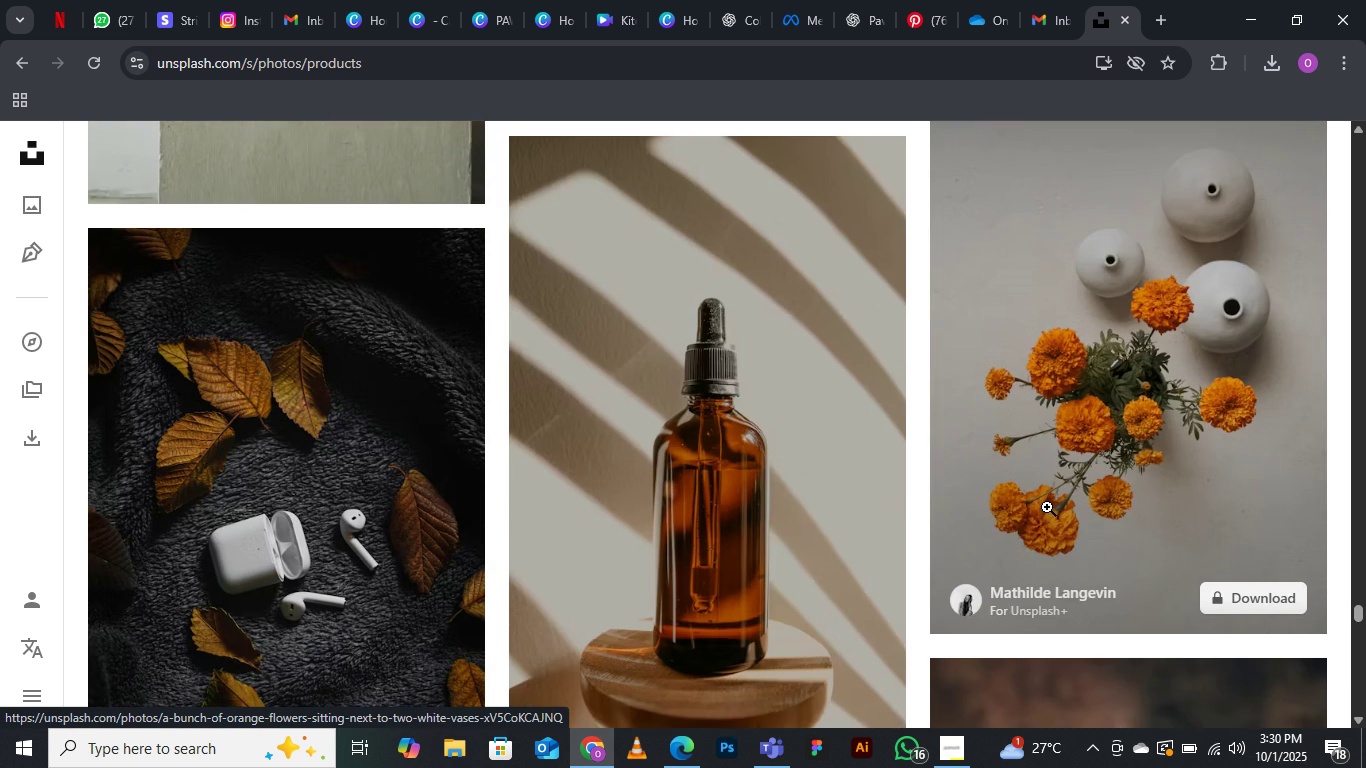 
scroll: coordinate [1047, 513], scroll_direction: down, amount: 7.0
 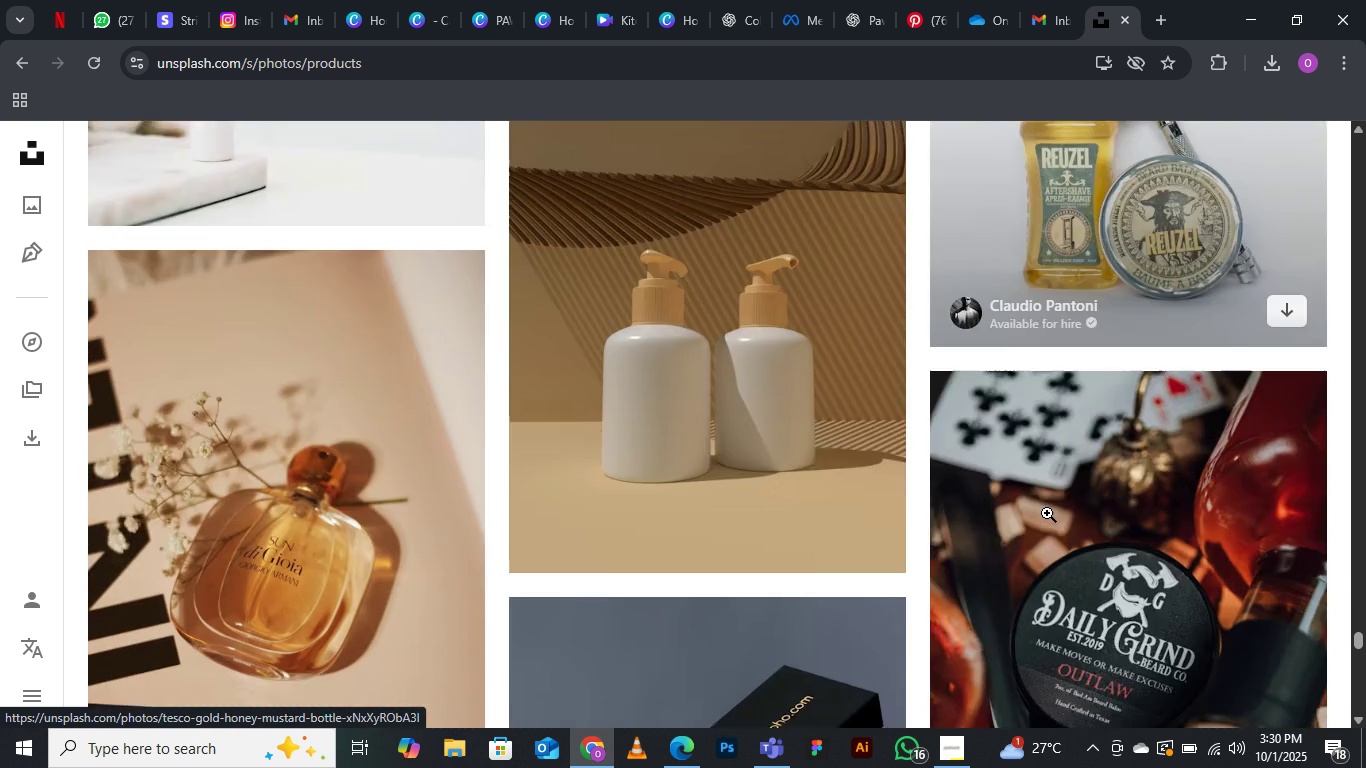 
scroll: coordinate [1047, 513], scroll_direction: none, amount: 0.0
 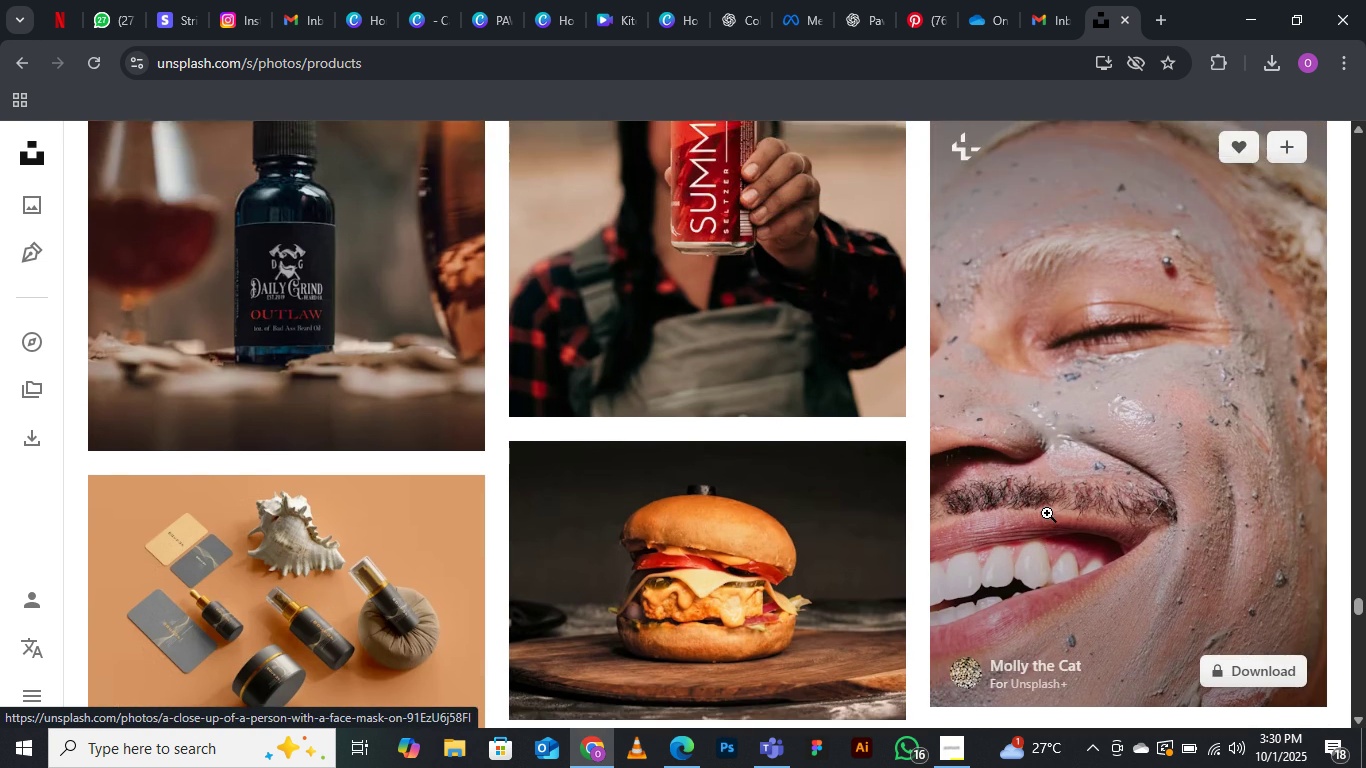 
scroll: coordinate [1047, 513], scroll_direction: down, amount: 4.0
 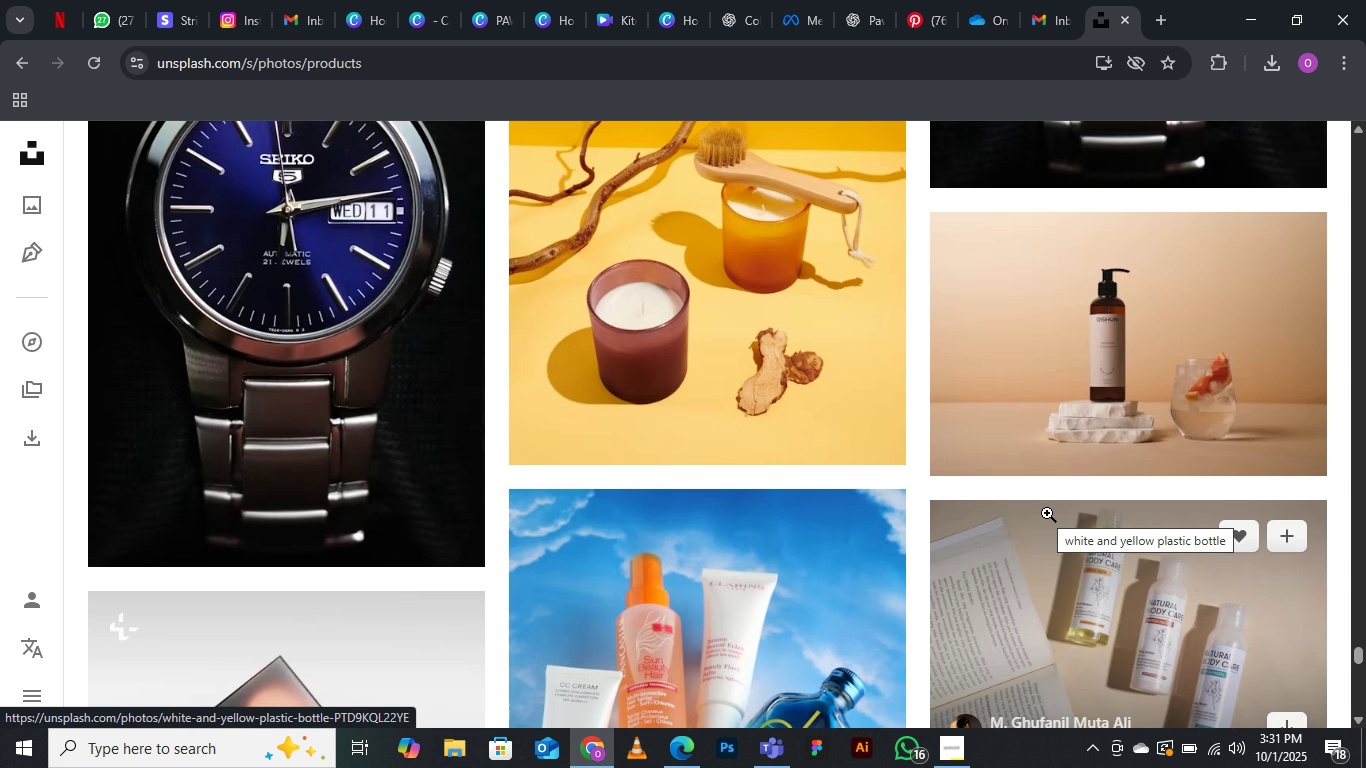 
wait(6.06)
 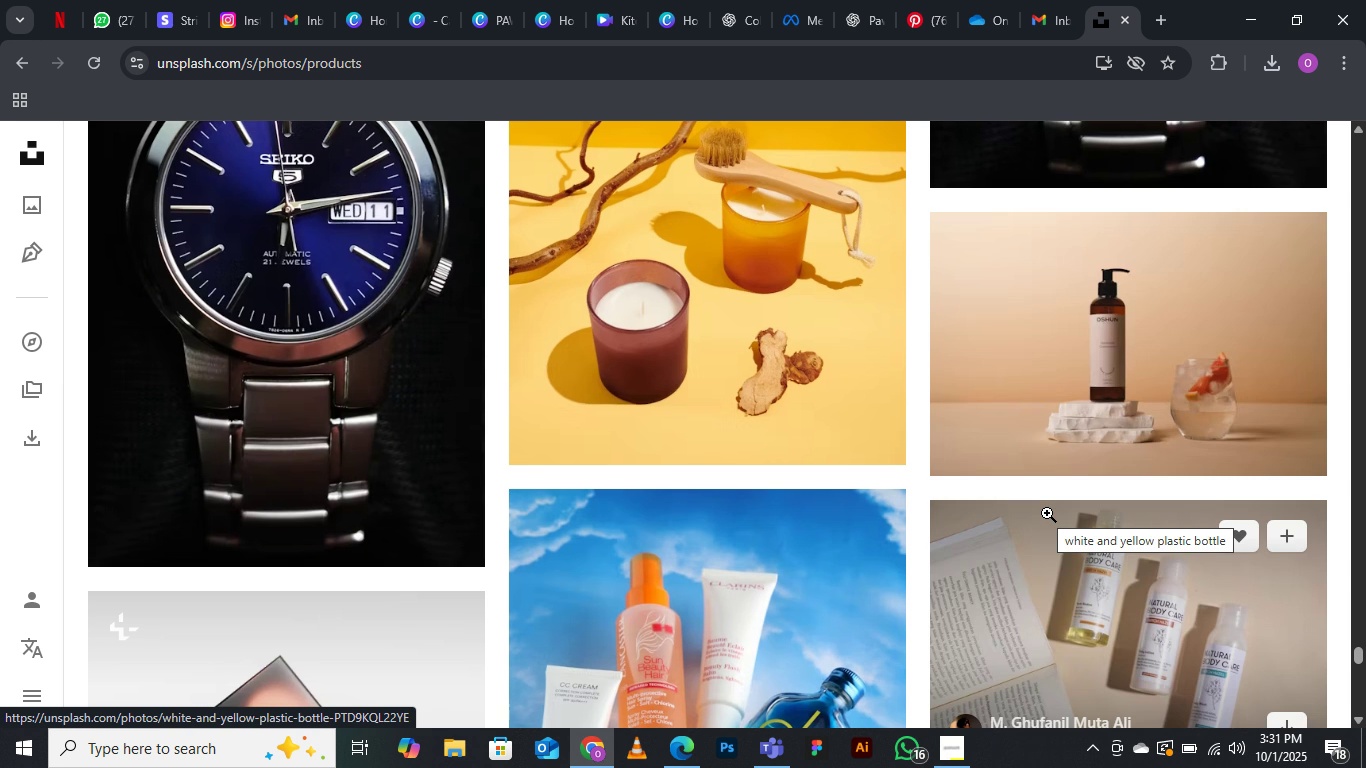 
scroll: coordinate [1041, 522], scroll_direction: down, amount: 7.0
 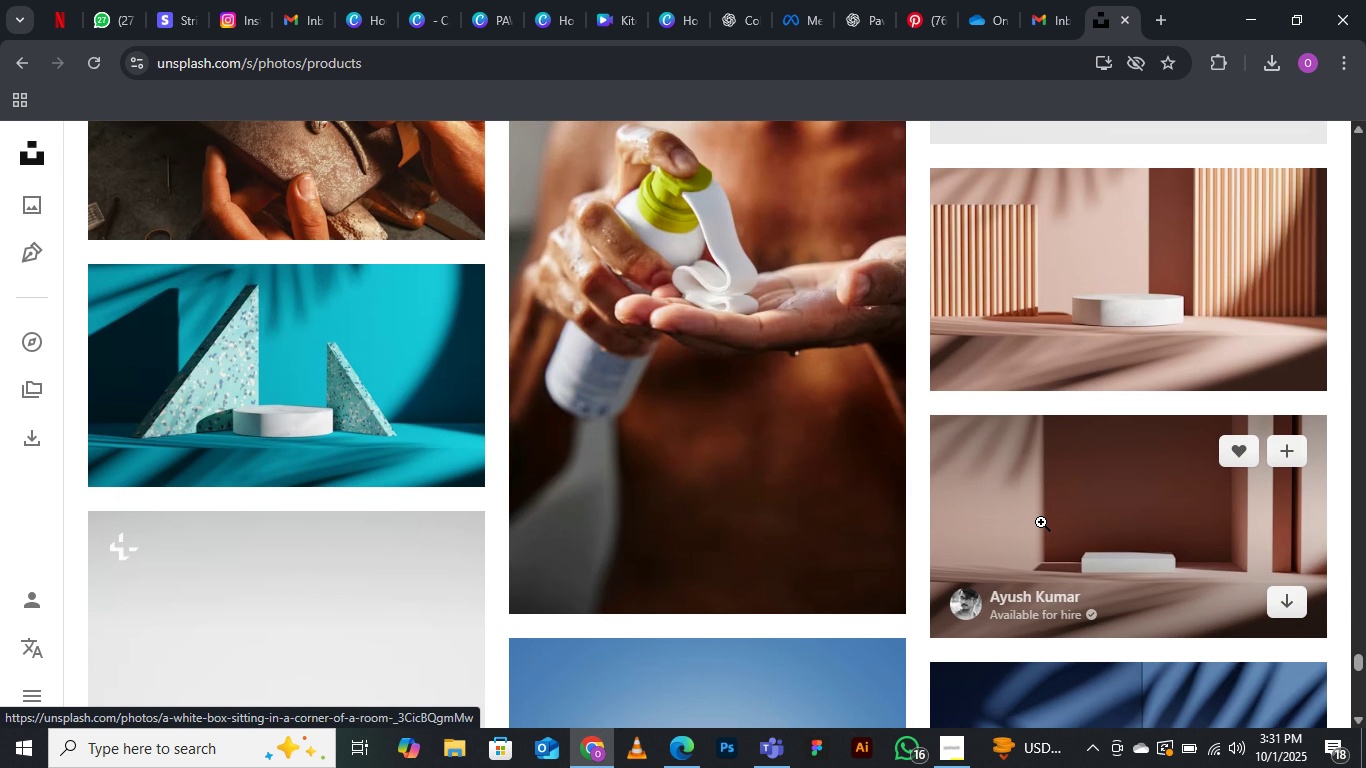 
scroll: coordinate [1040, 521], scroll_direction: down, amount: 7.0
 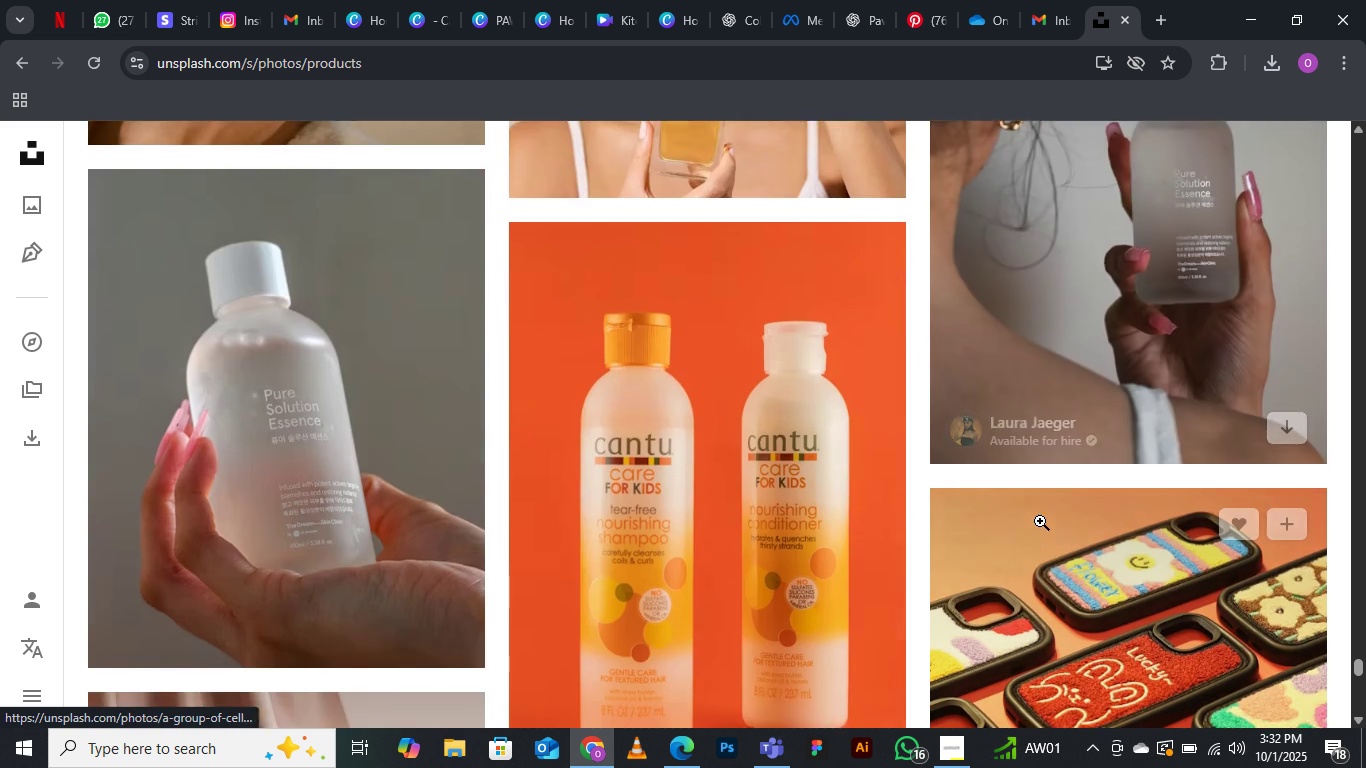 
scroll: coordinate [503, 446], scroll_direction: down, amount: 89.0
 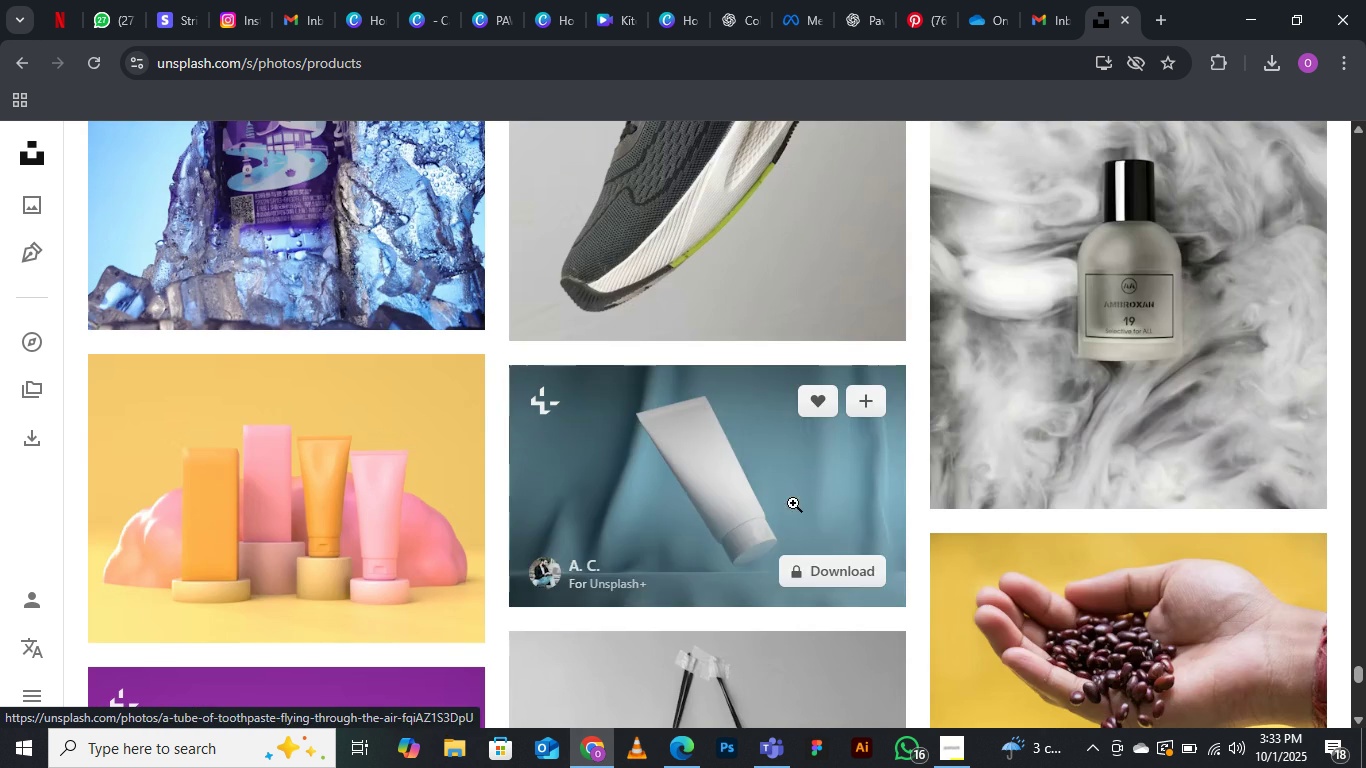 
scroll: coordinate [1083, 461], scroll_direction: down, amount: 1.0
 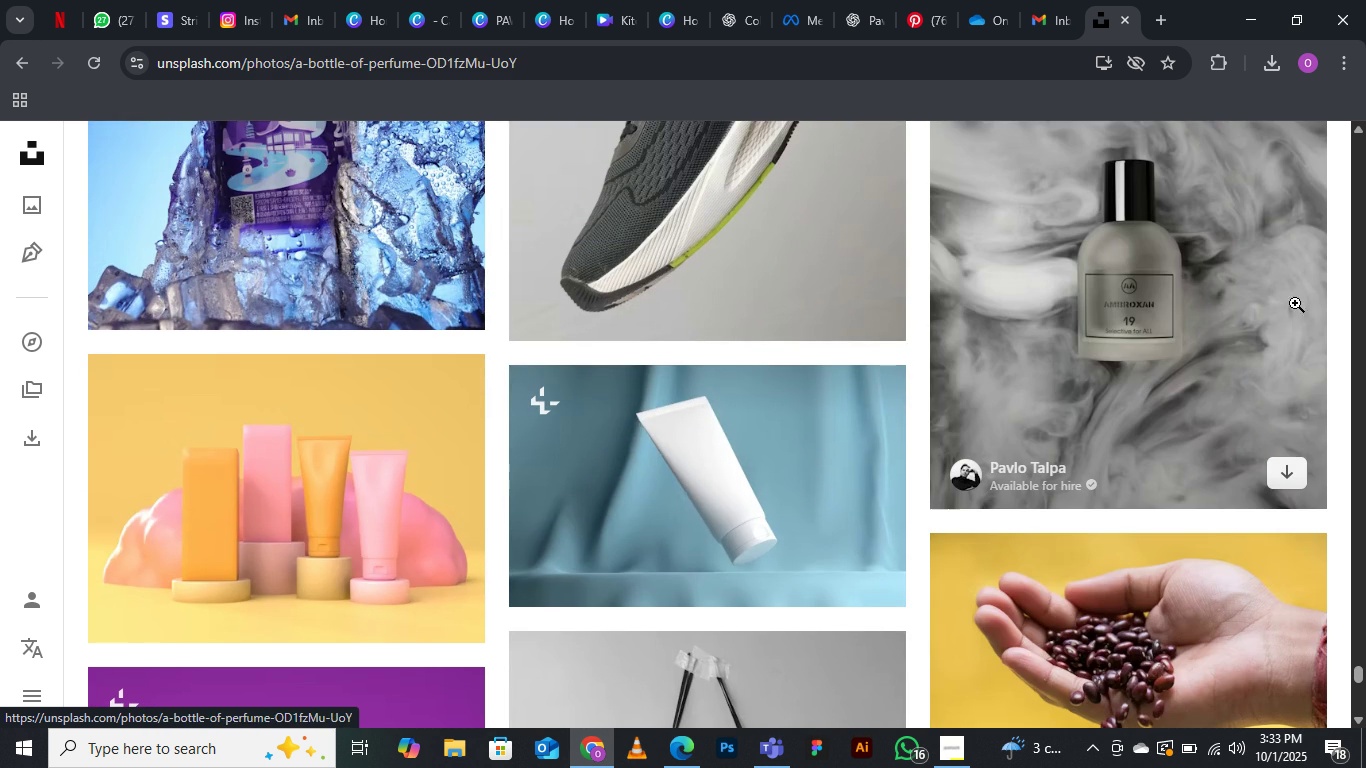 
left_click([1295, 303])
 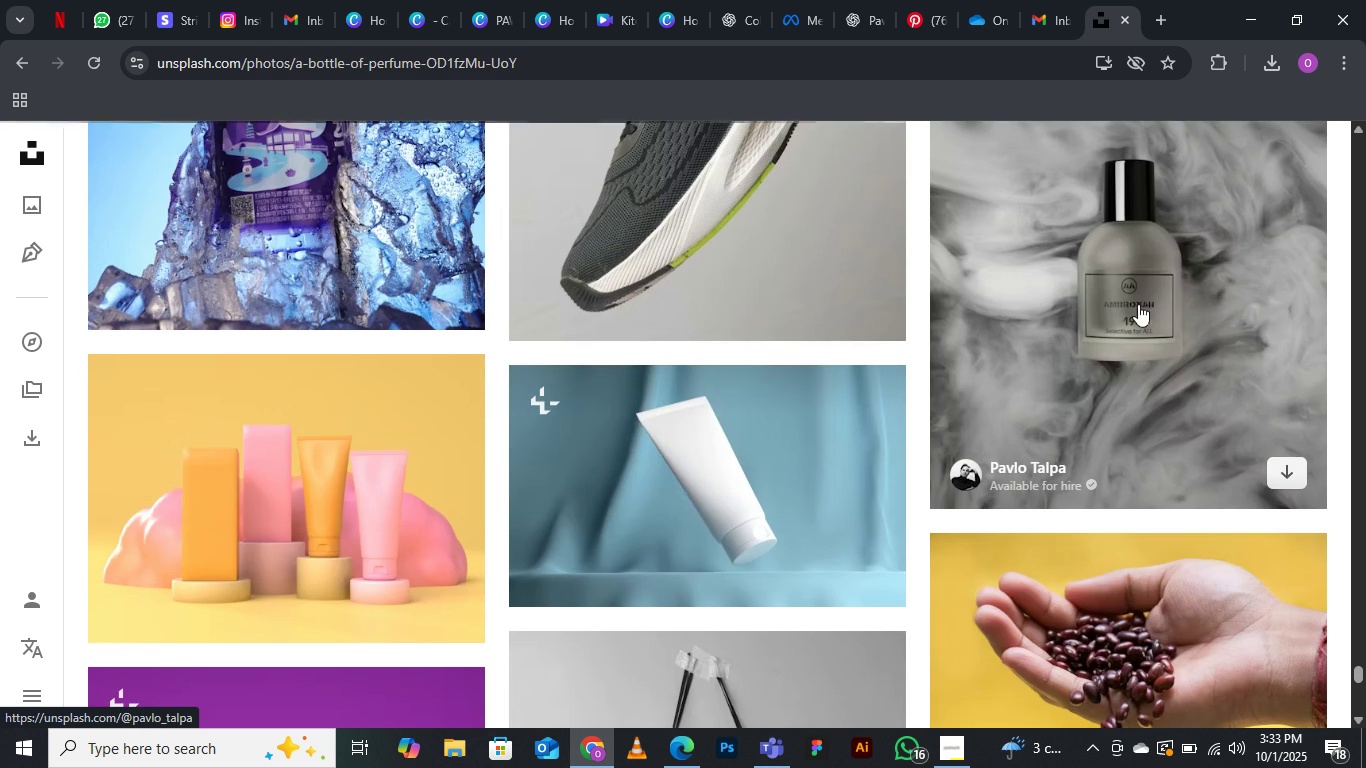 
left_click([1140, 292])
 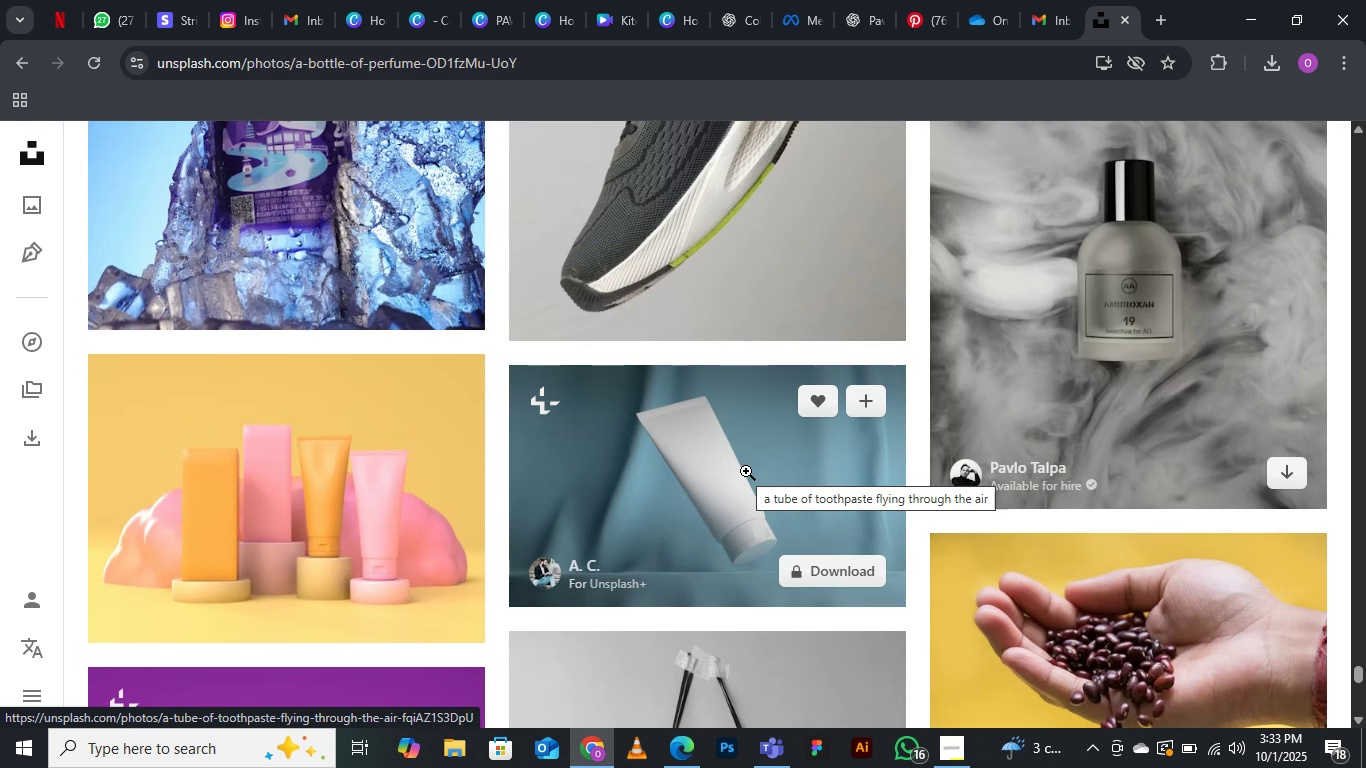 
mouse_move([771, 400])
 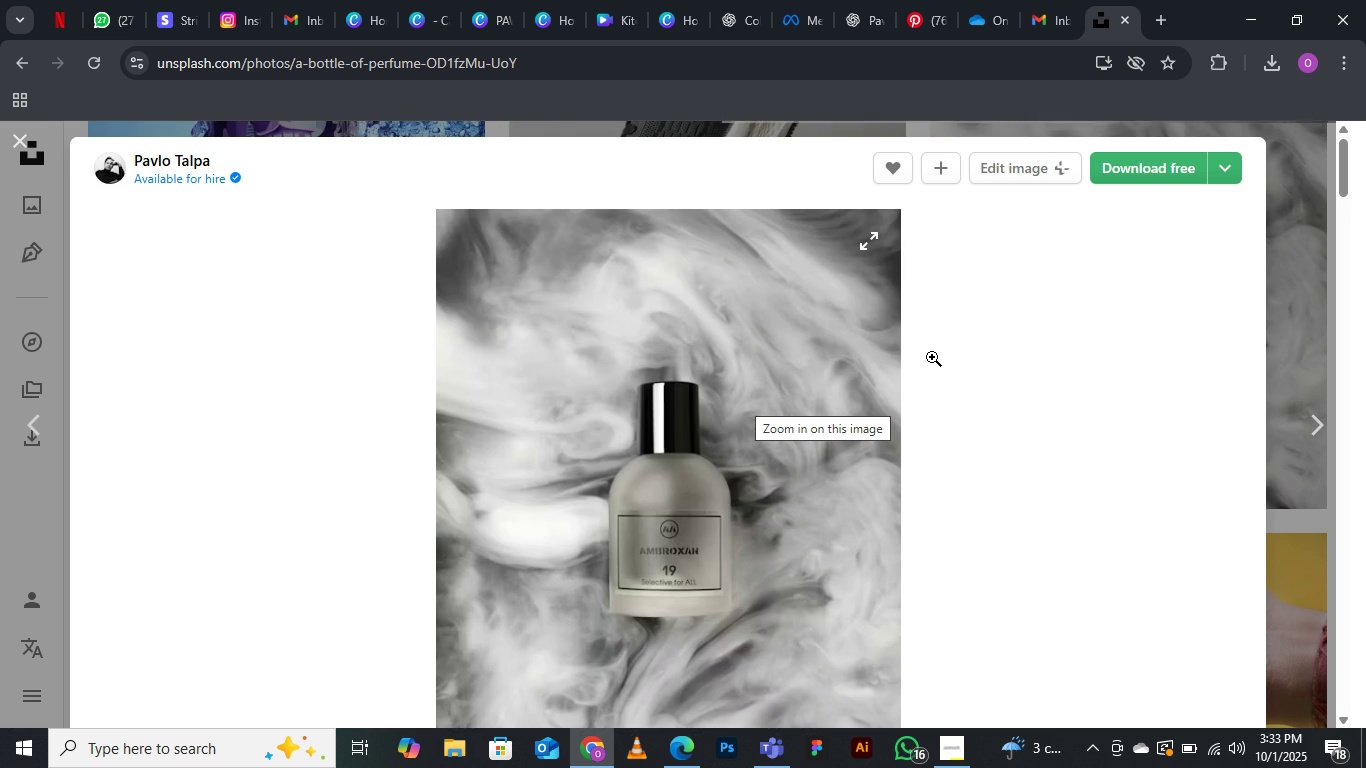 
scroll: coordinate [983, 331], scroll_direction: up, amount: 3.0
 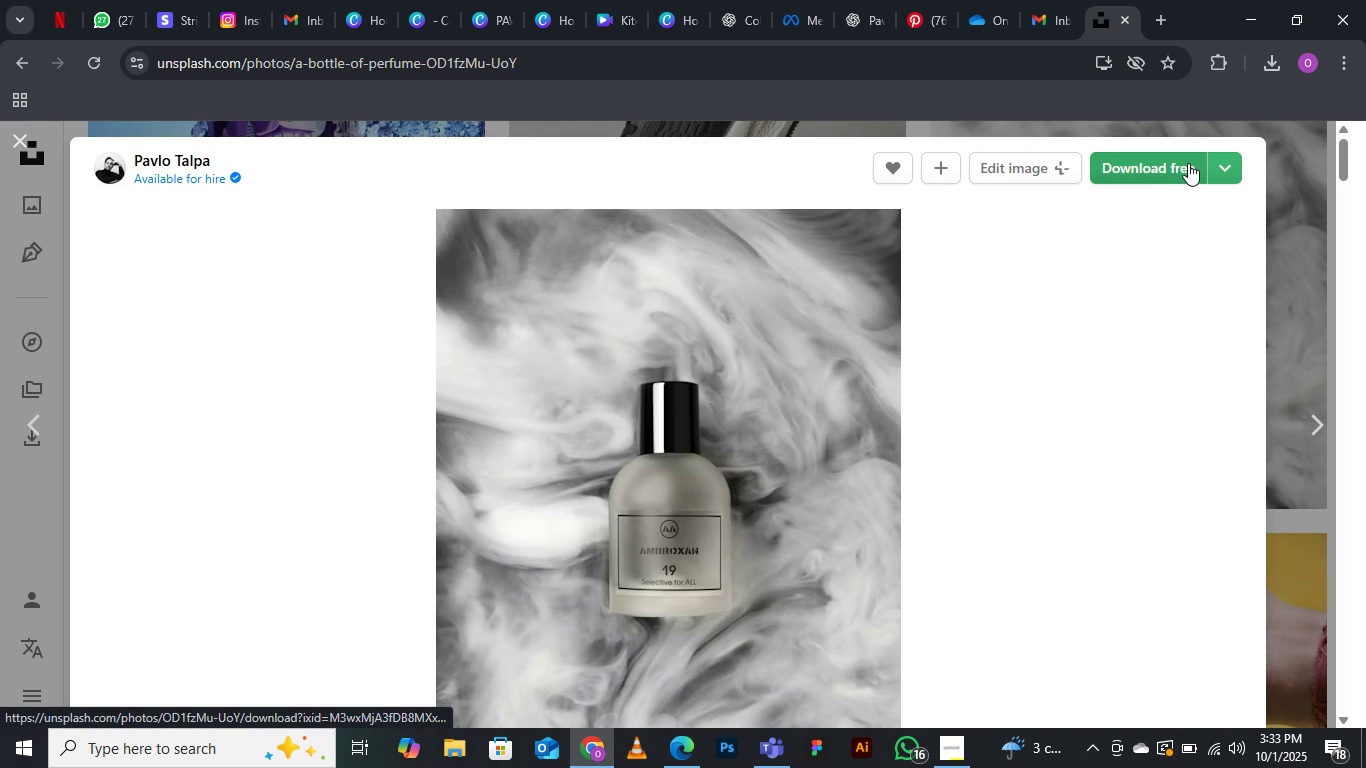 
left_click([1188, 167])
 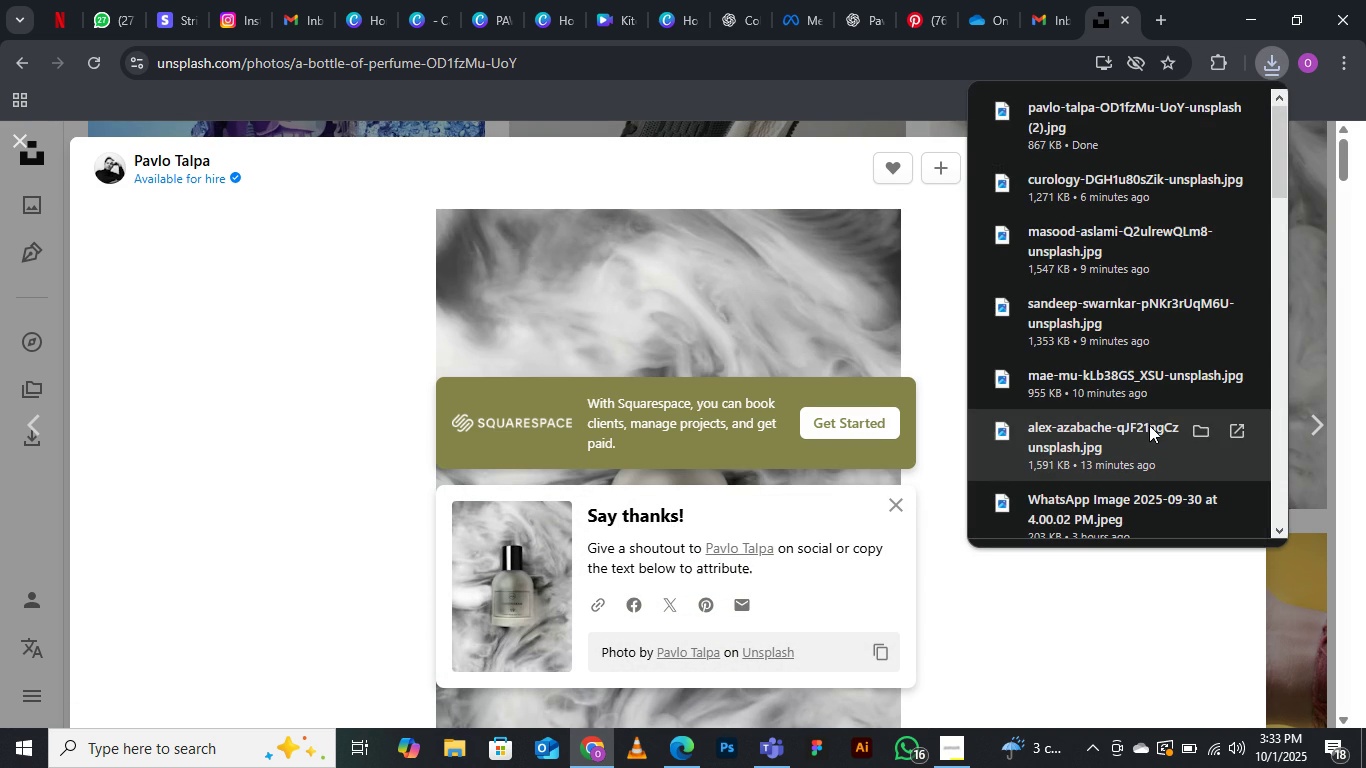 
wait(6.2)
 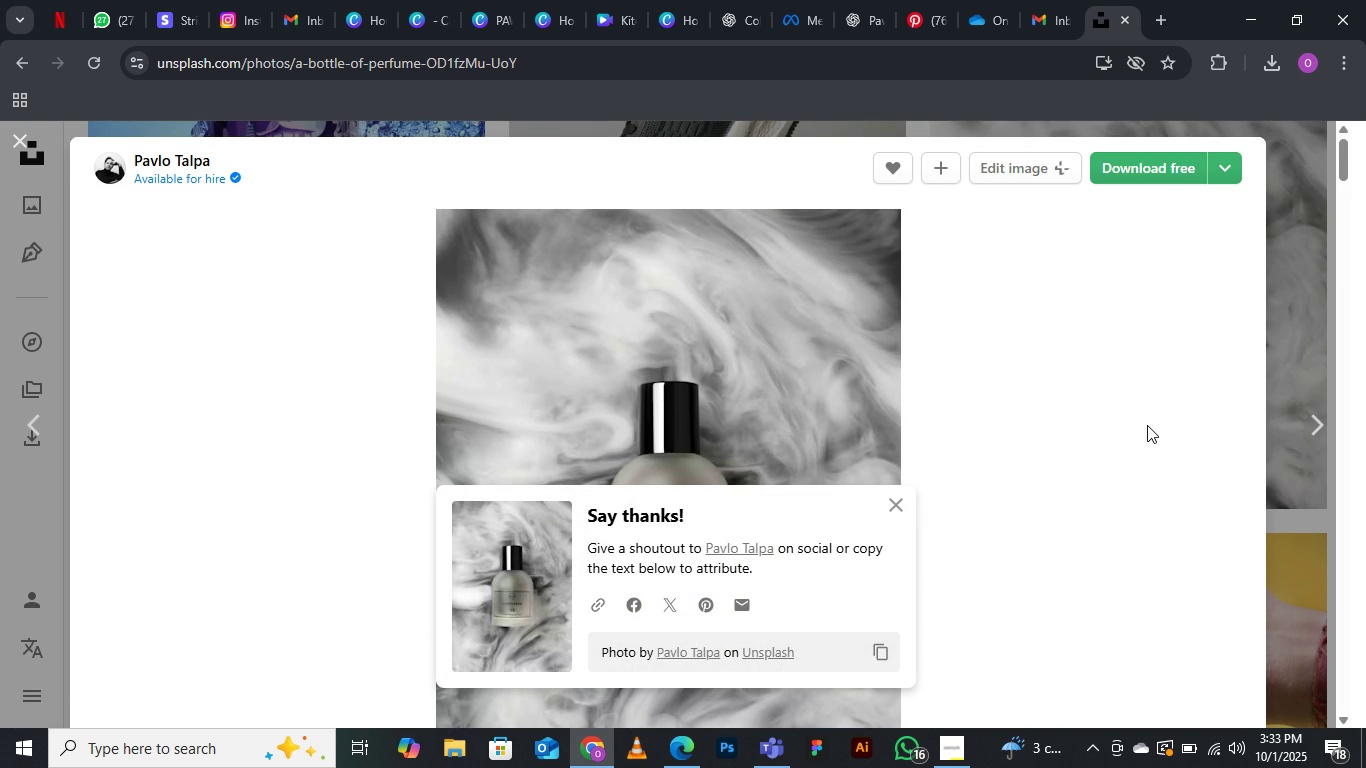 
scroll: coordinate [977, 348], scroll_direction: down, amount: 2.0
 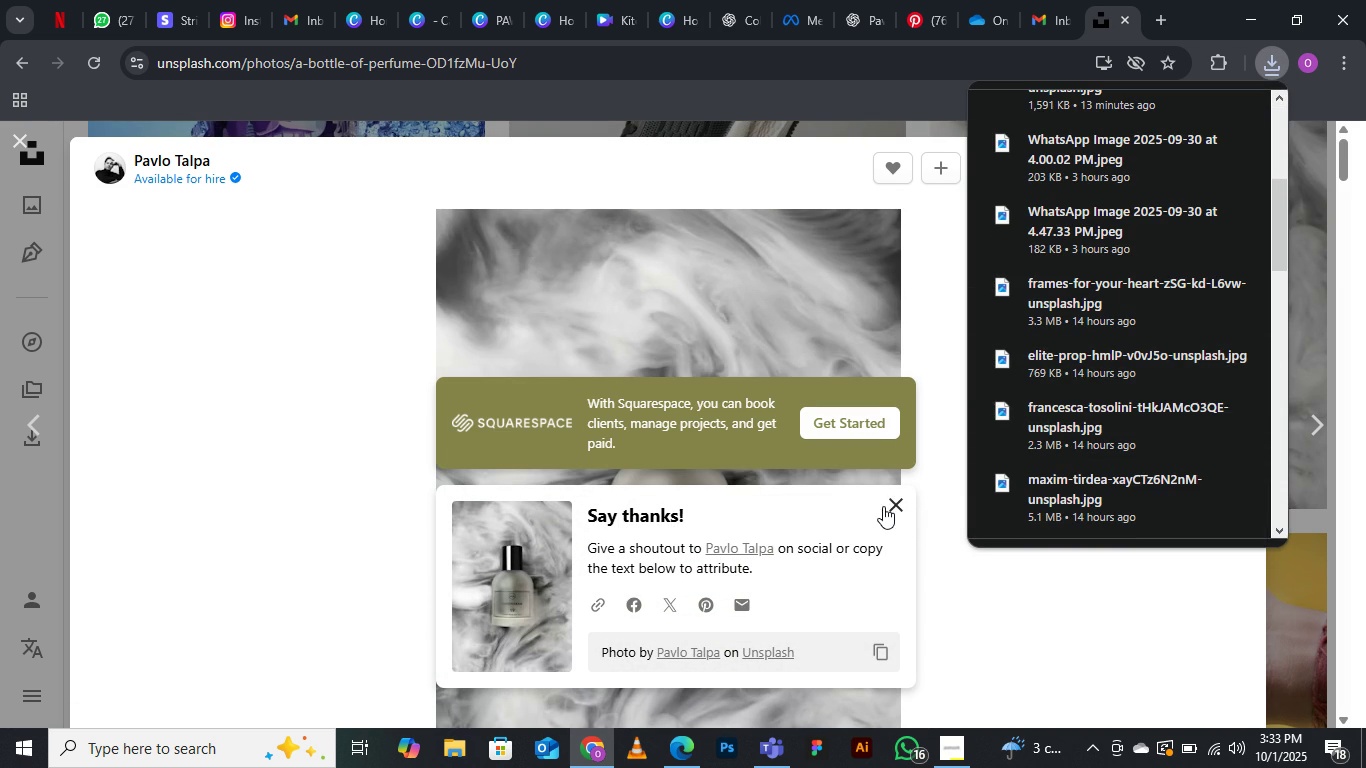 
left_click([889, 506])
 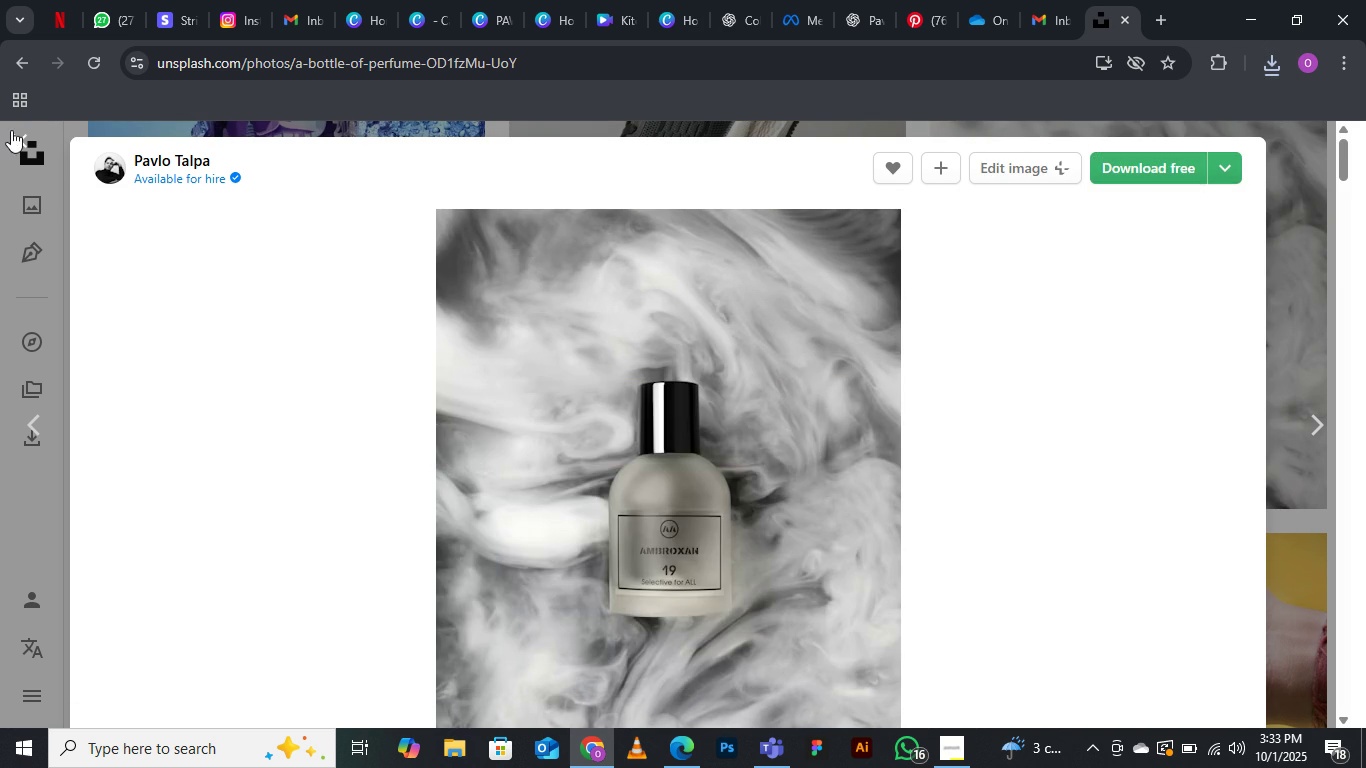 
left_click([12, 129])
 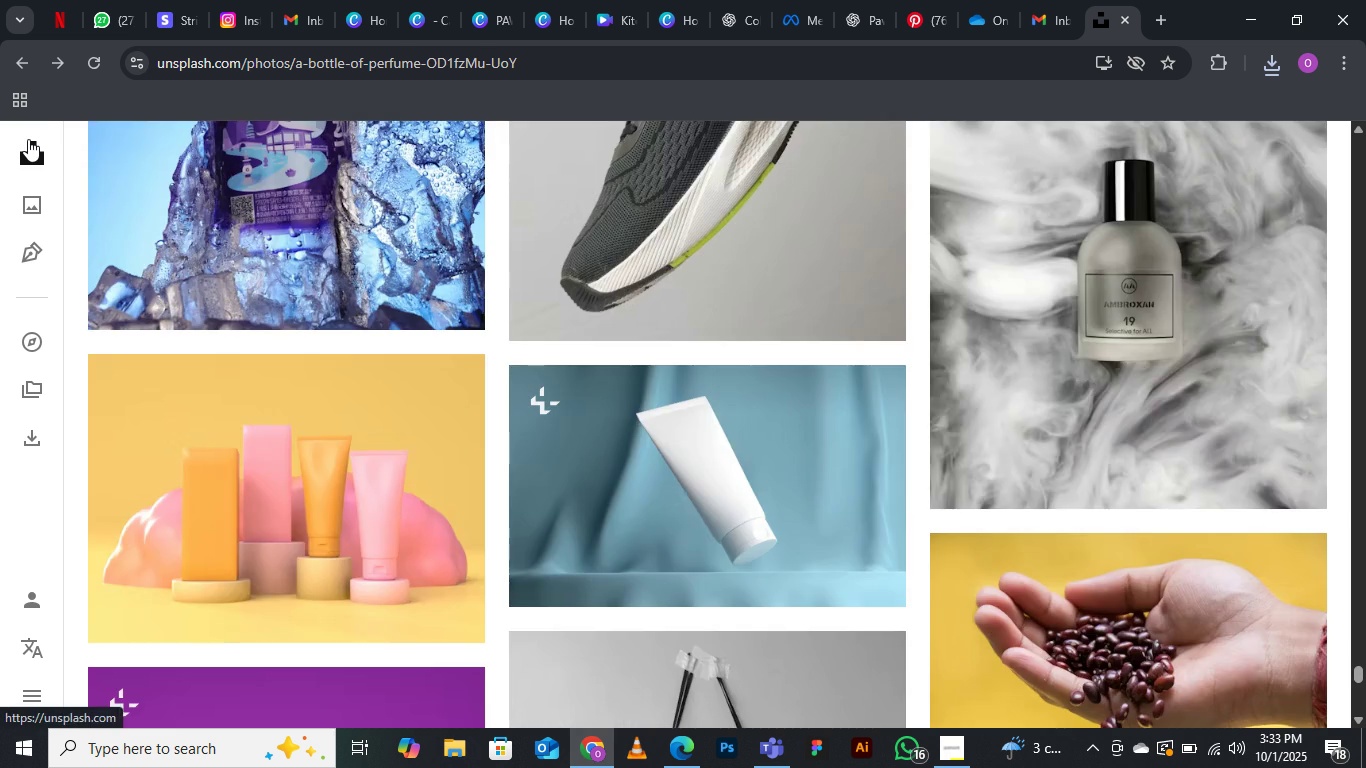 
scroll: coordinate [430, 753], scroll_direction: down, amount: 16.0
 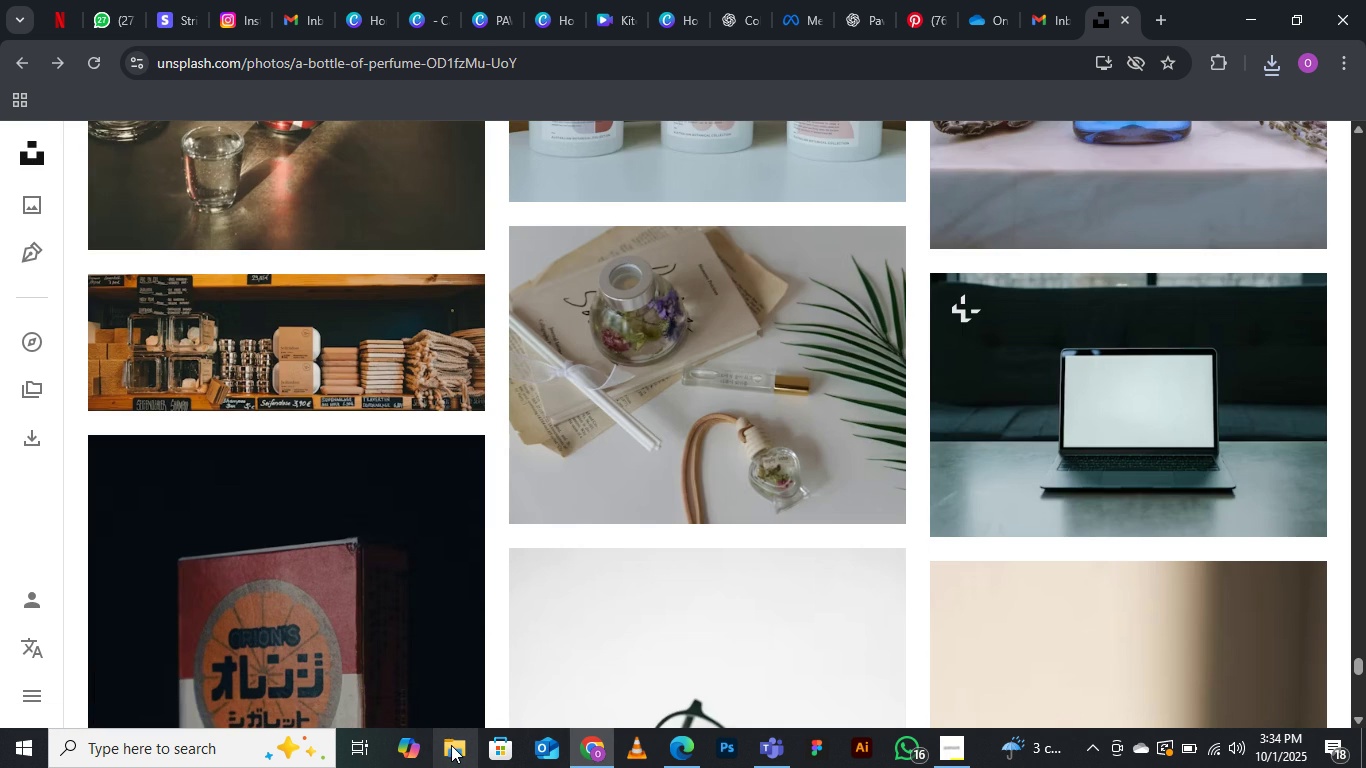 
scroll: coordinate [453, 745], scroll_direction: up, amount: 3.0
 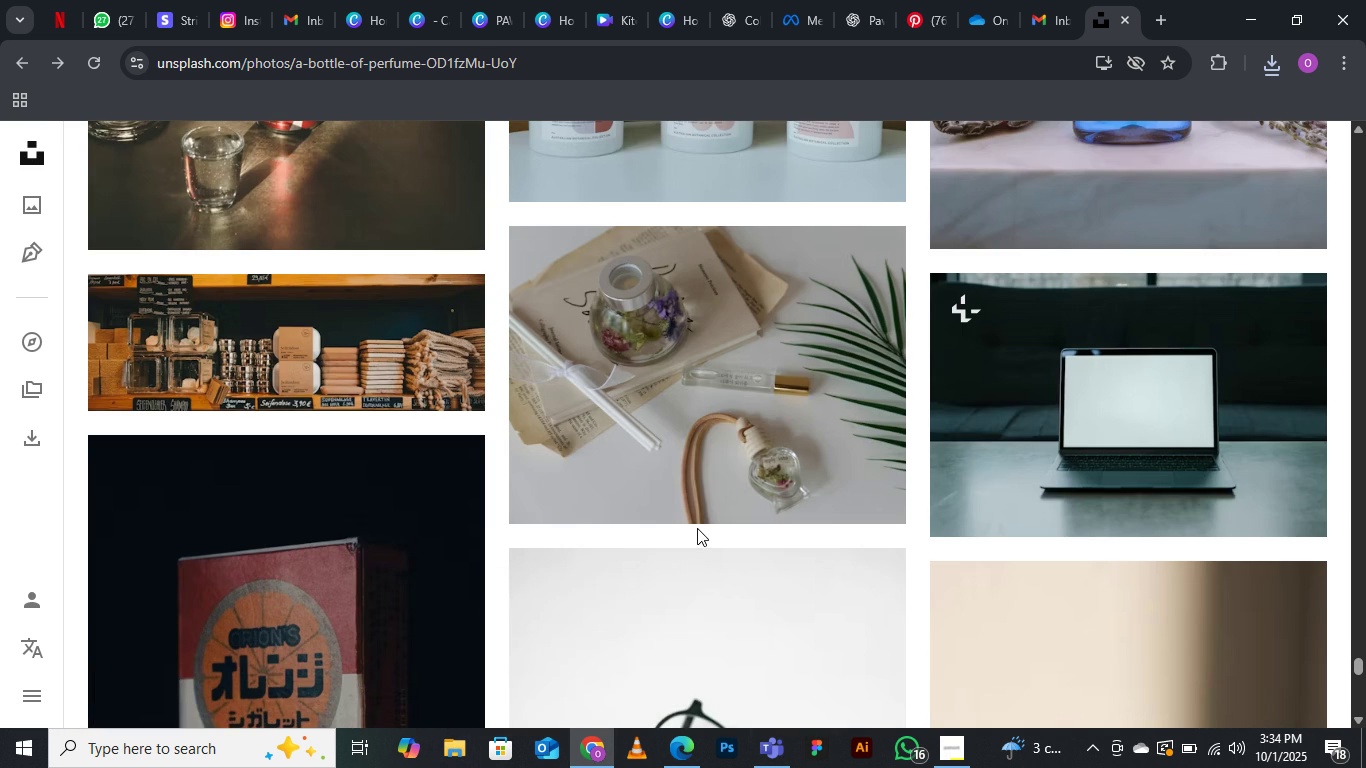 
scroll: coordinate [694, 536], scroll_direction: down, amount: 7.0
 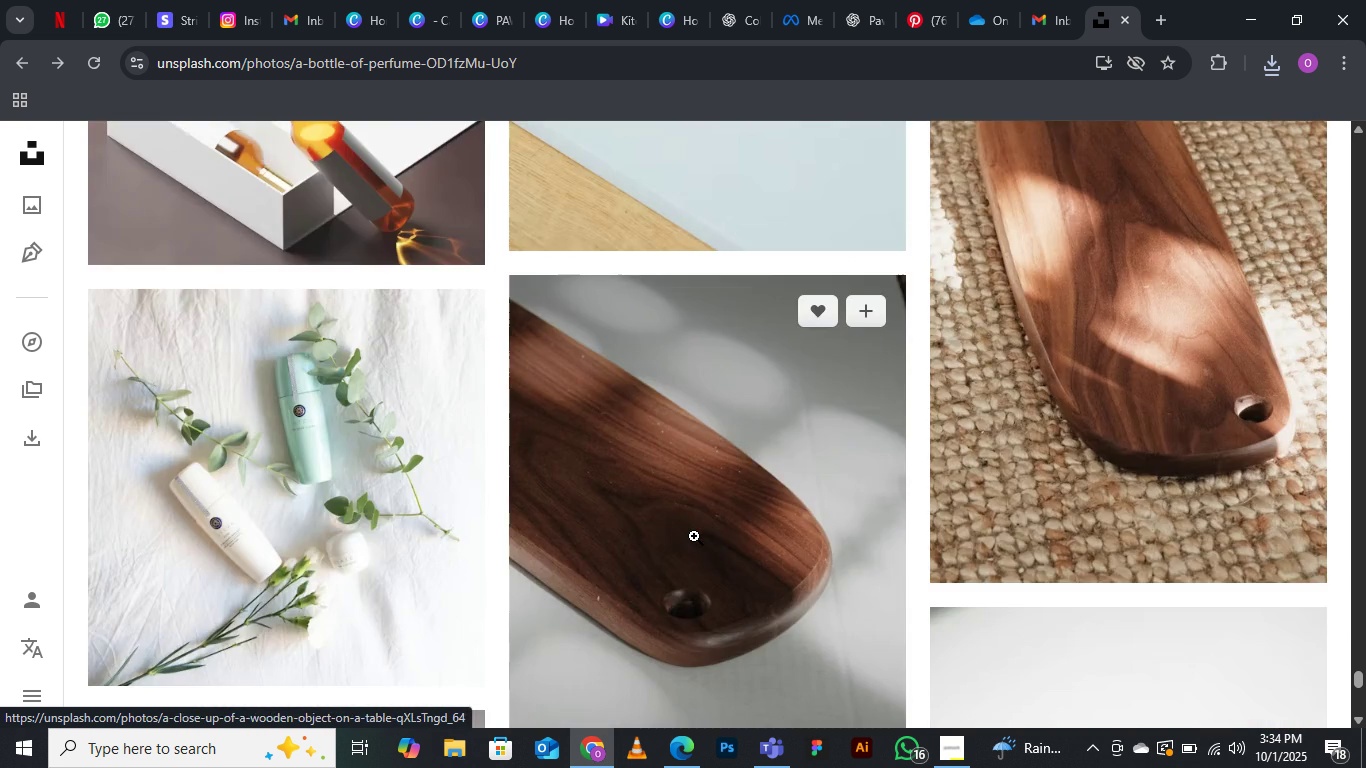 
scroll: coordinate [694, 544], scroll_direction: down, amount: 56.0
 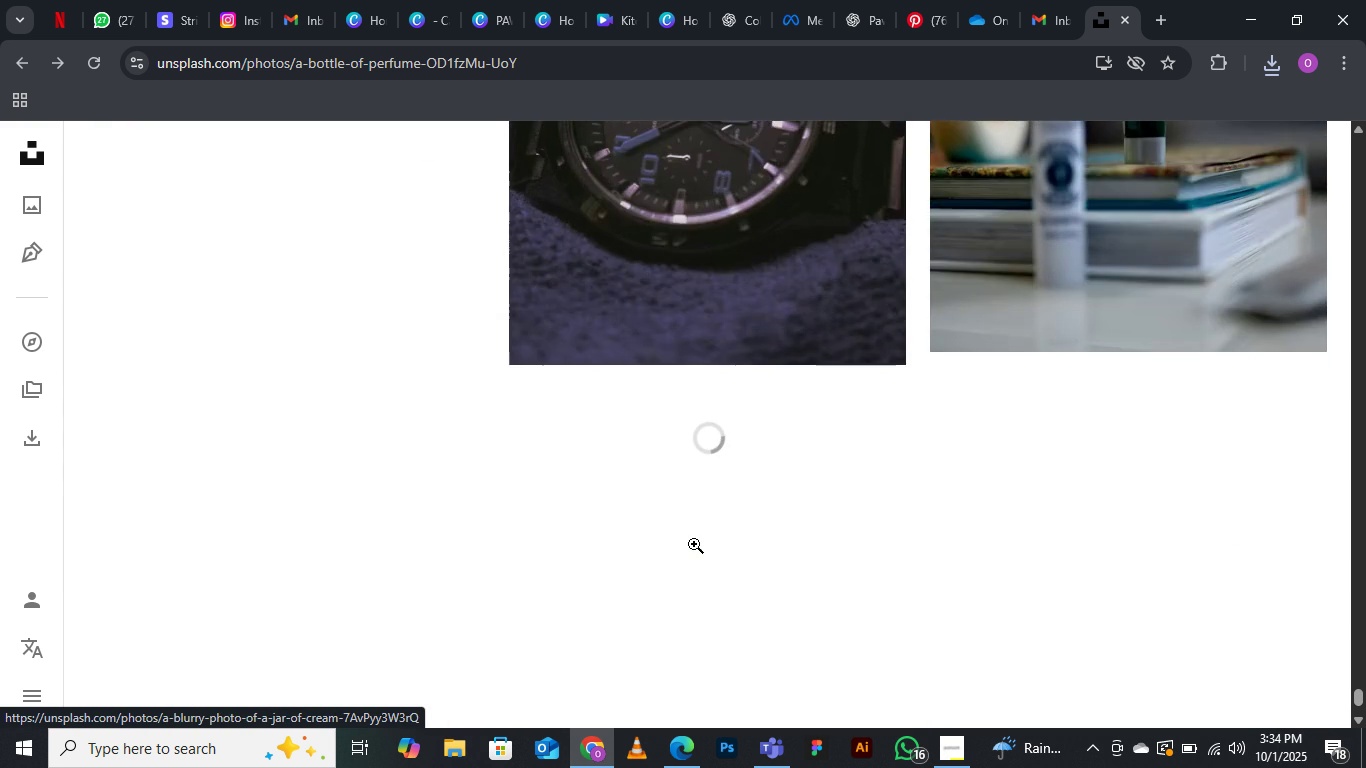 
scroll: coordinate [718, 543], scroll_direction: down, amount: 39.0
 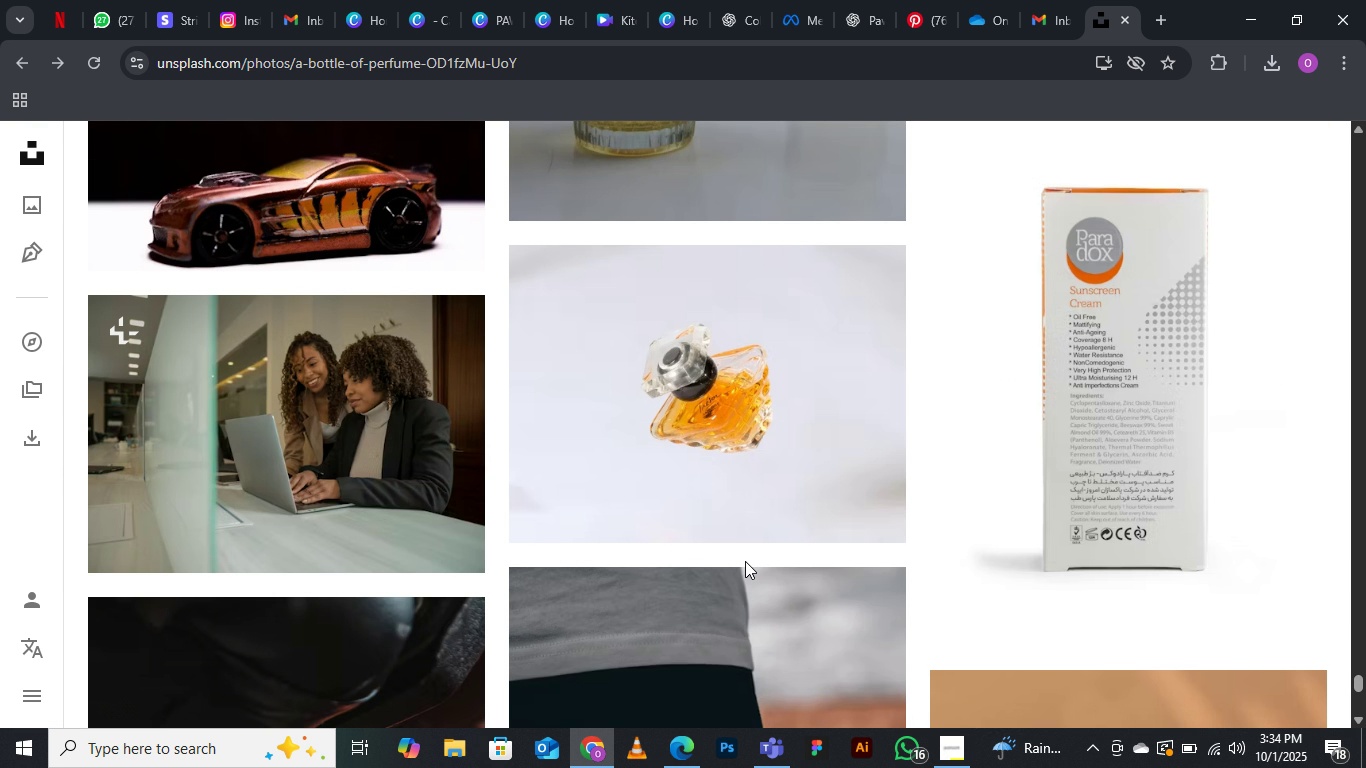 
wait(8.89)
 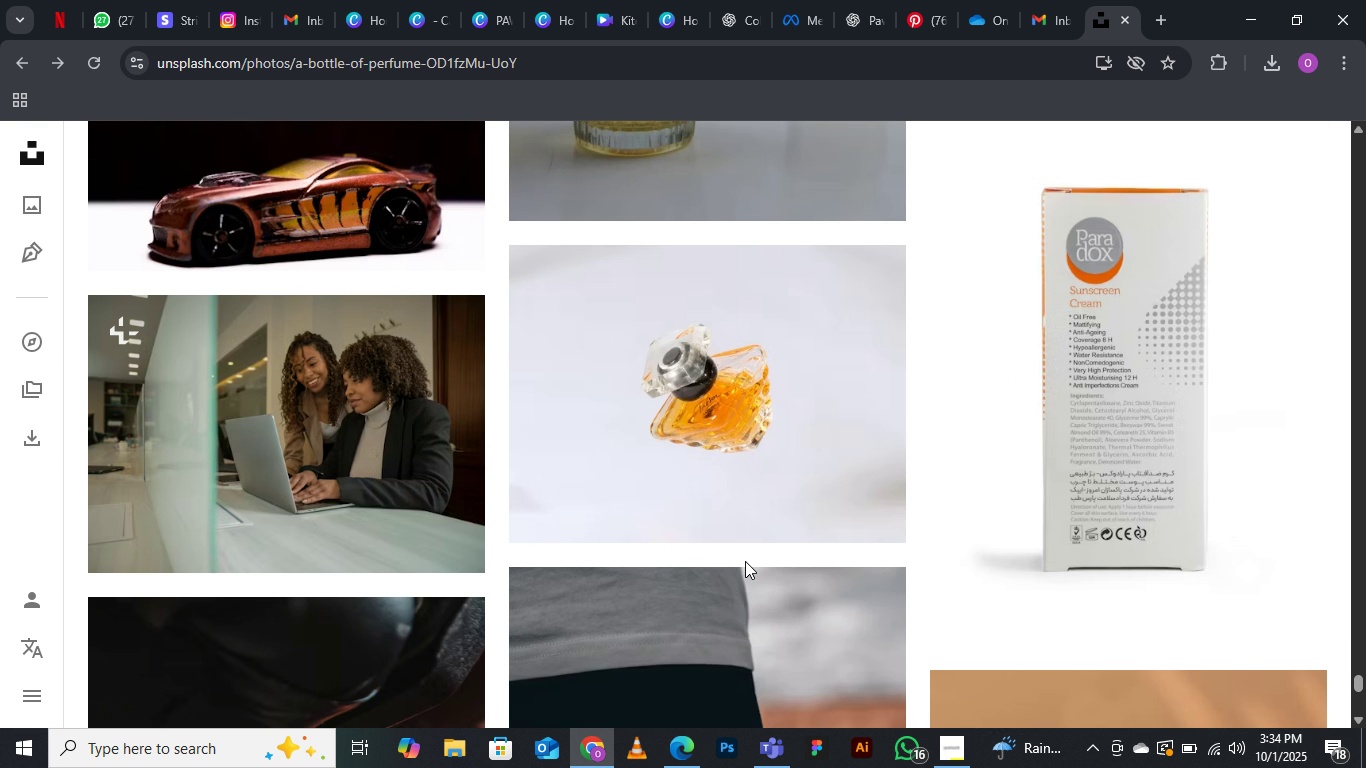 
scroll: coordinate [626, 403], scroll_direction: down, amount: 4.0
 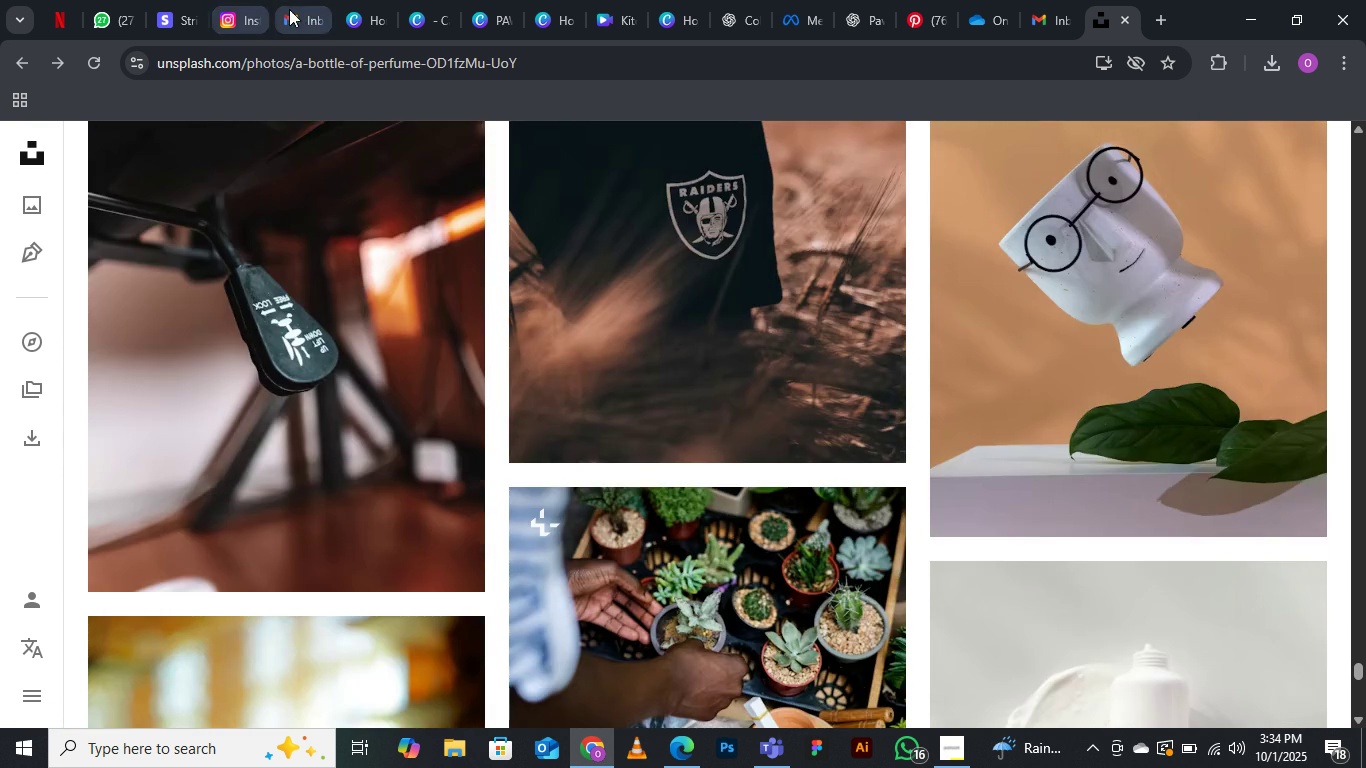 
left_click([305, 22])
 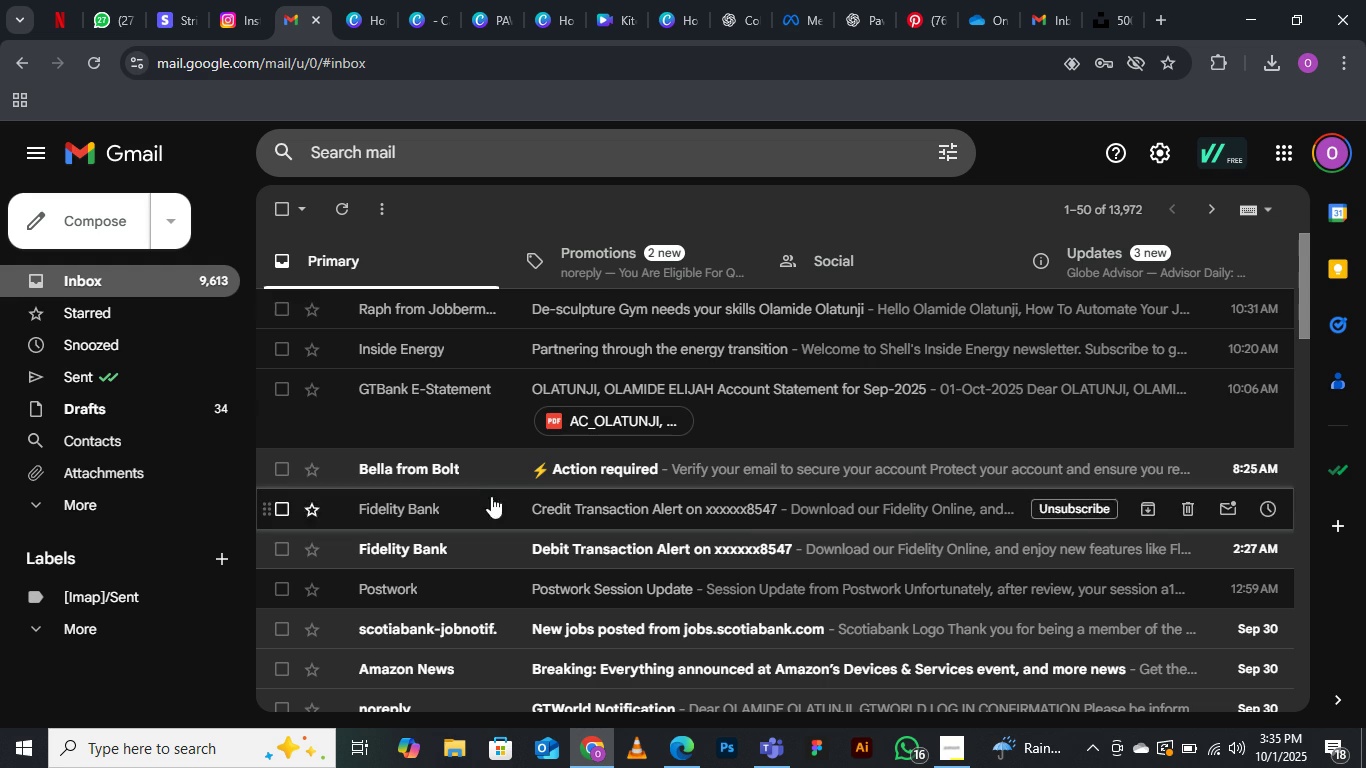 
scroll: coordinate [775, 426], scroll_direction: up, amount: 13.0